 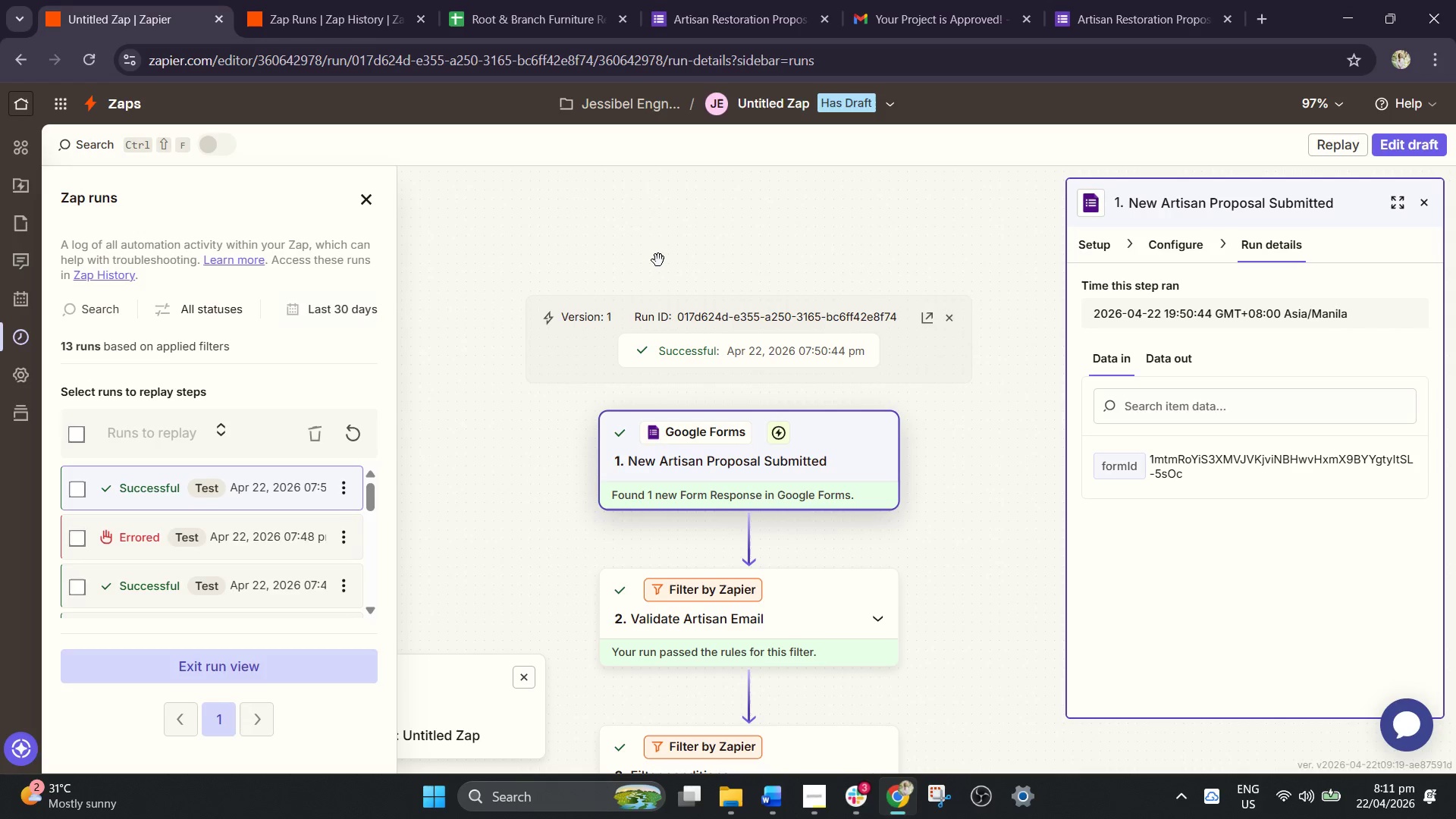 
left_click([783, 111])
 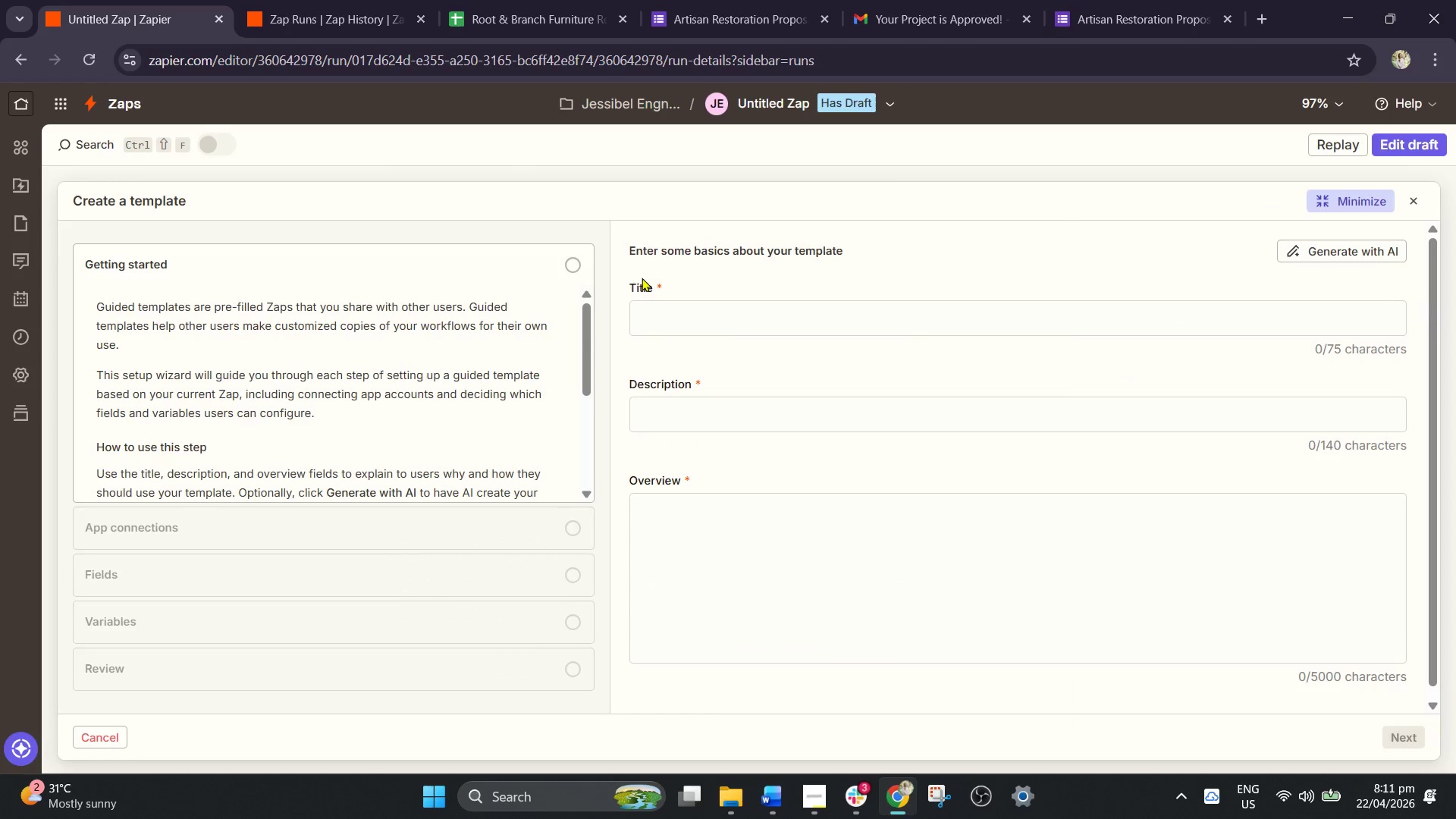 
left_click([774, 104])
 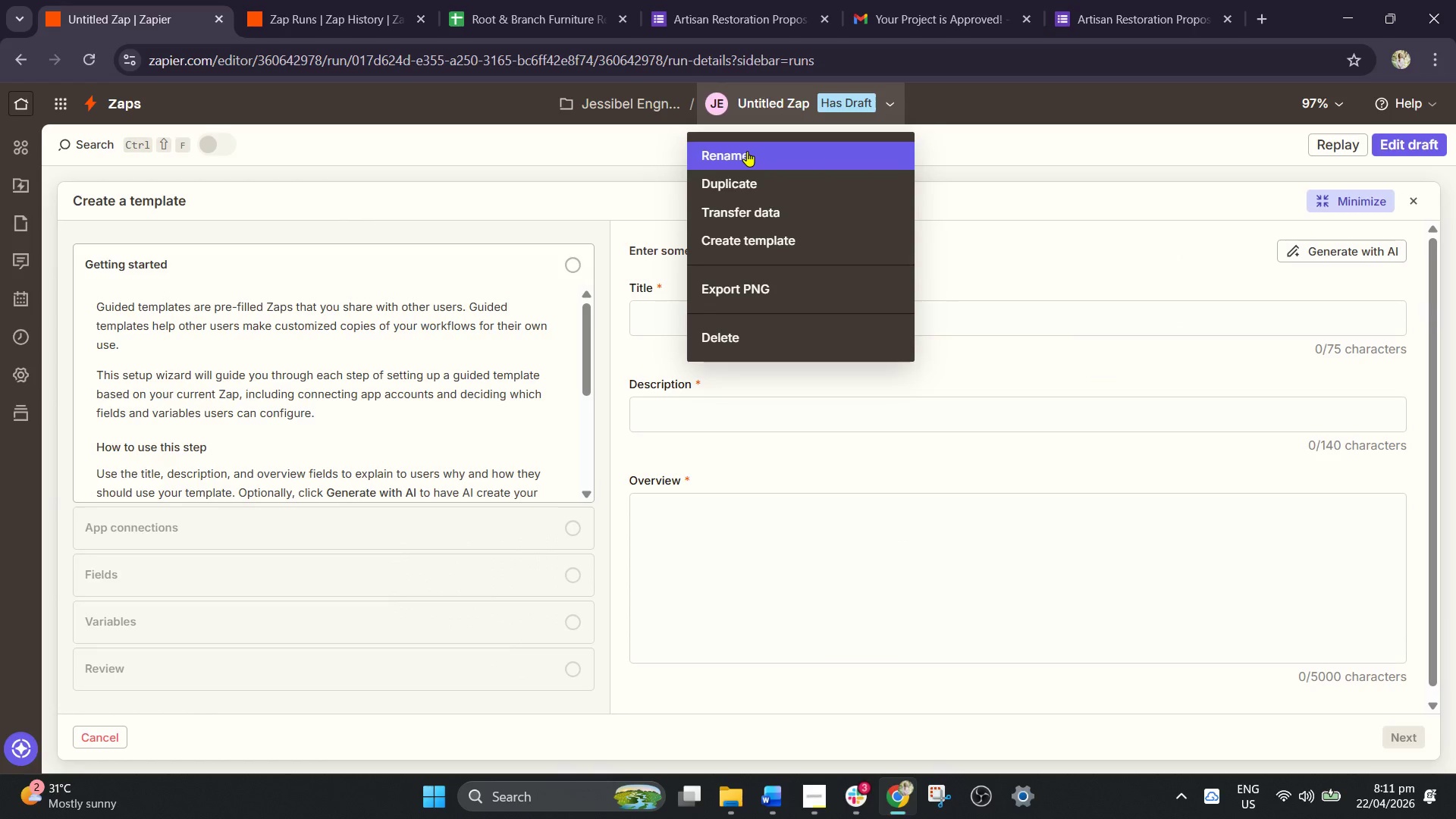 
left_click([747, 151])
 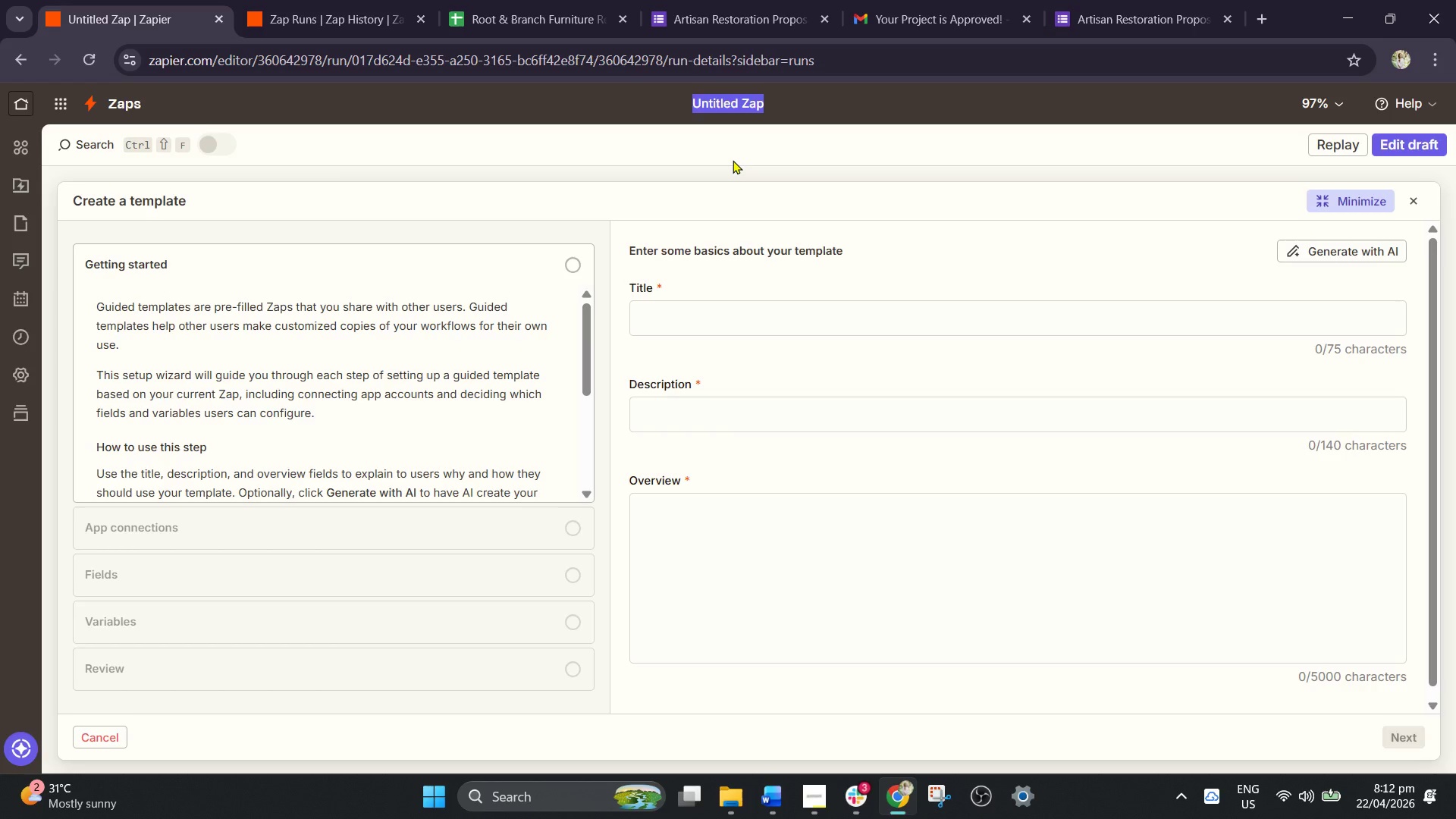 
wait(59.5)
 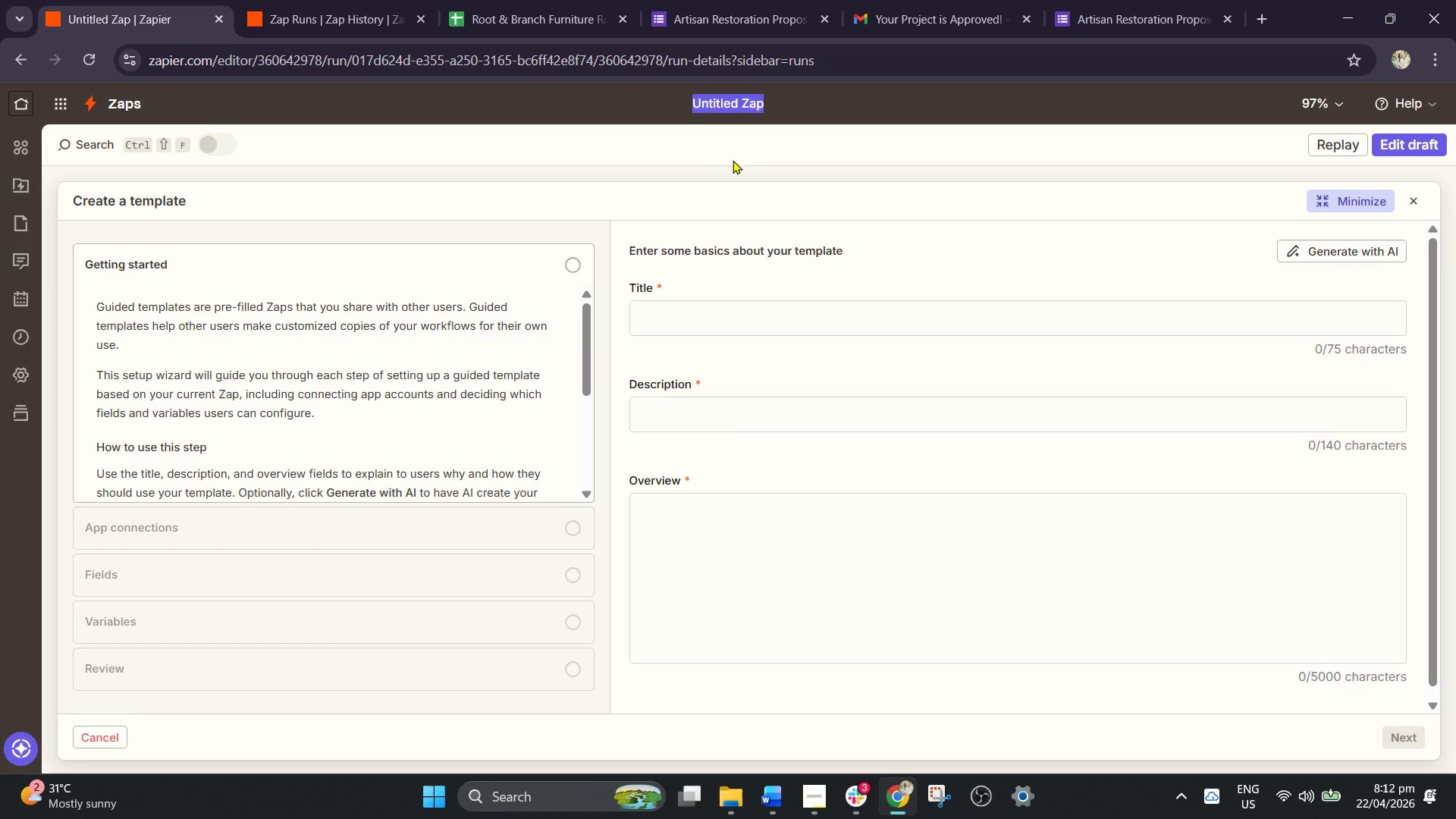 
type(Artisa)
 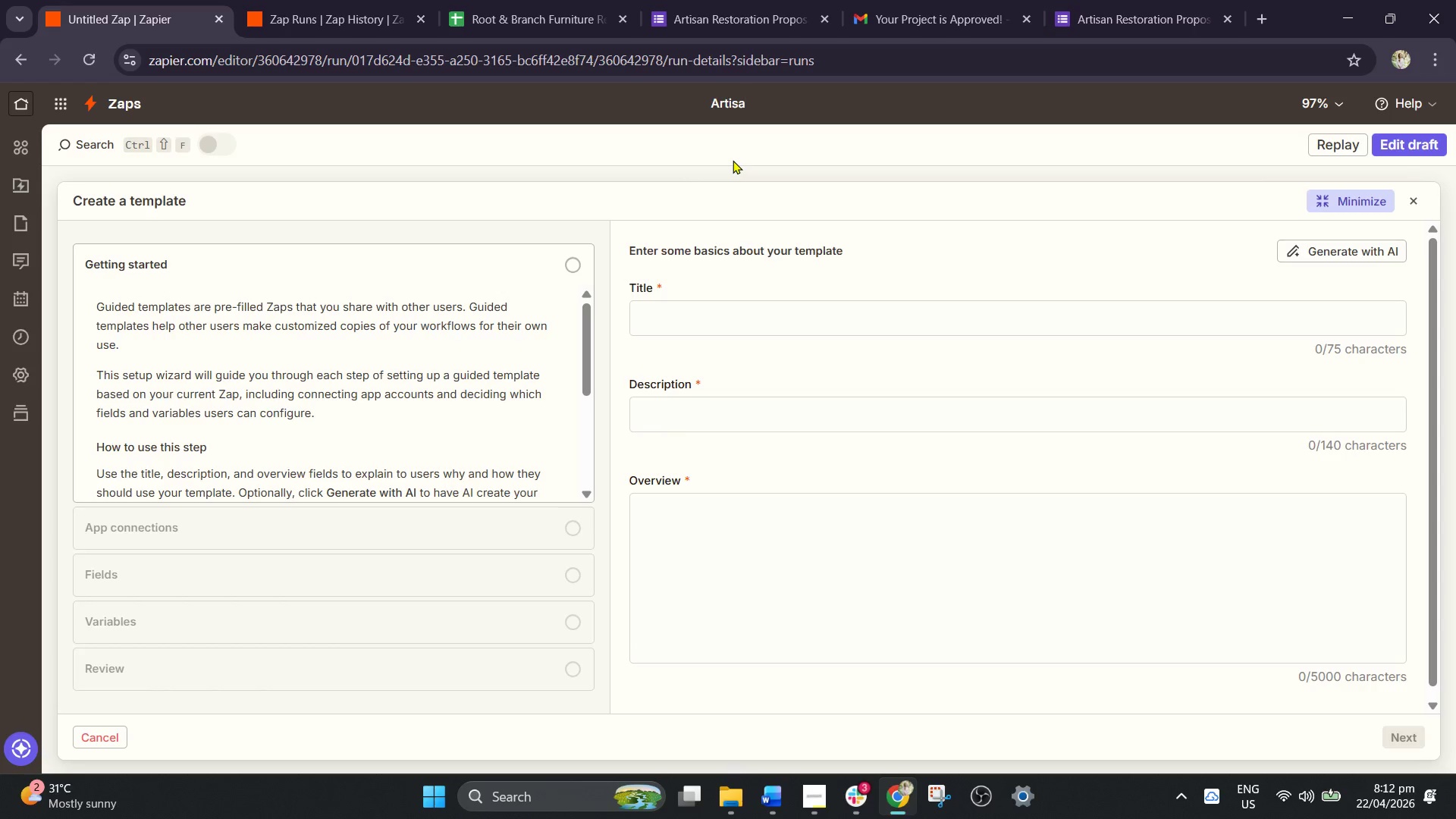 
type(n Pro)
 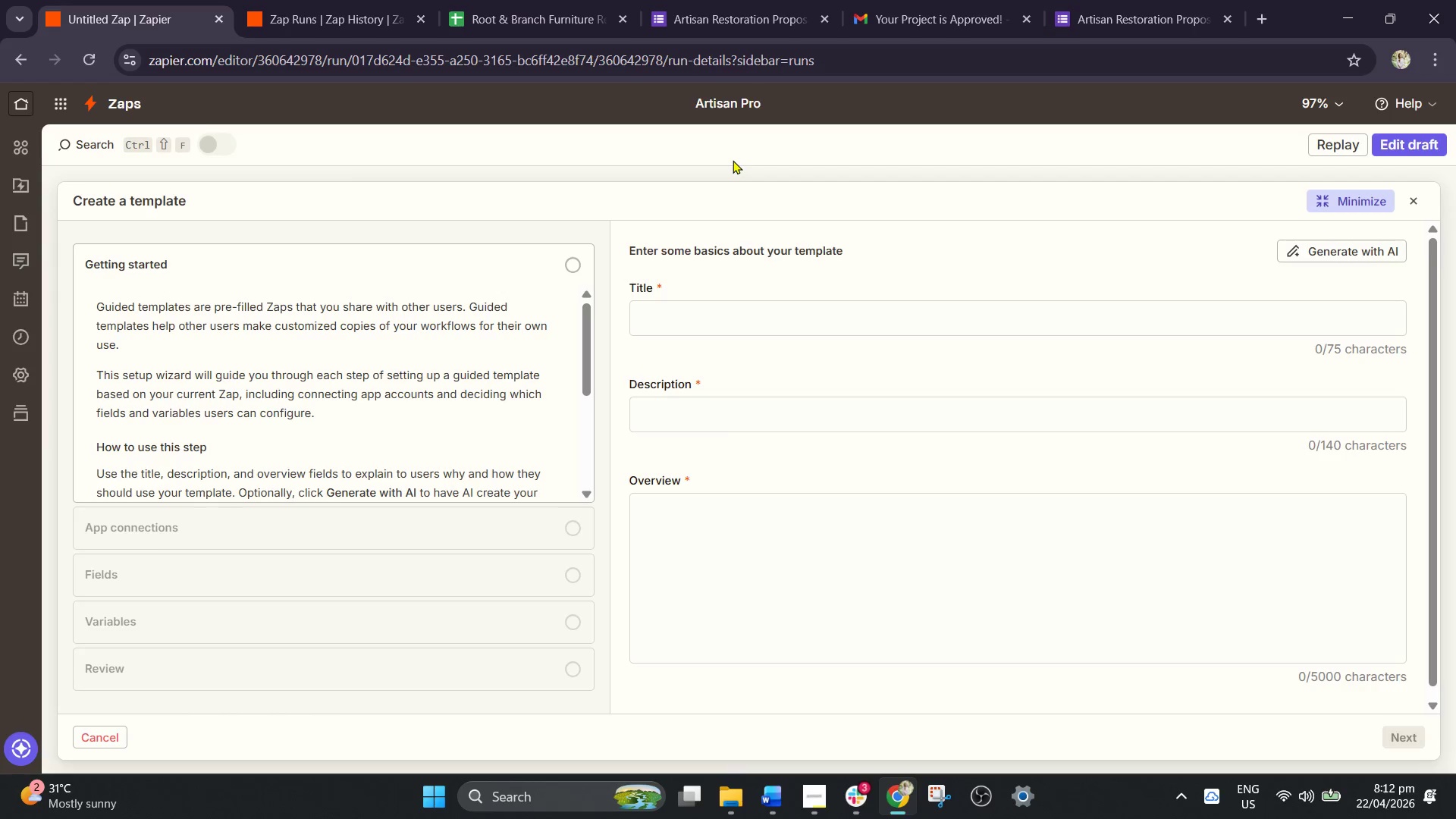 
type(posal Safety & Approval Router (Root)
 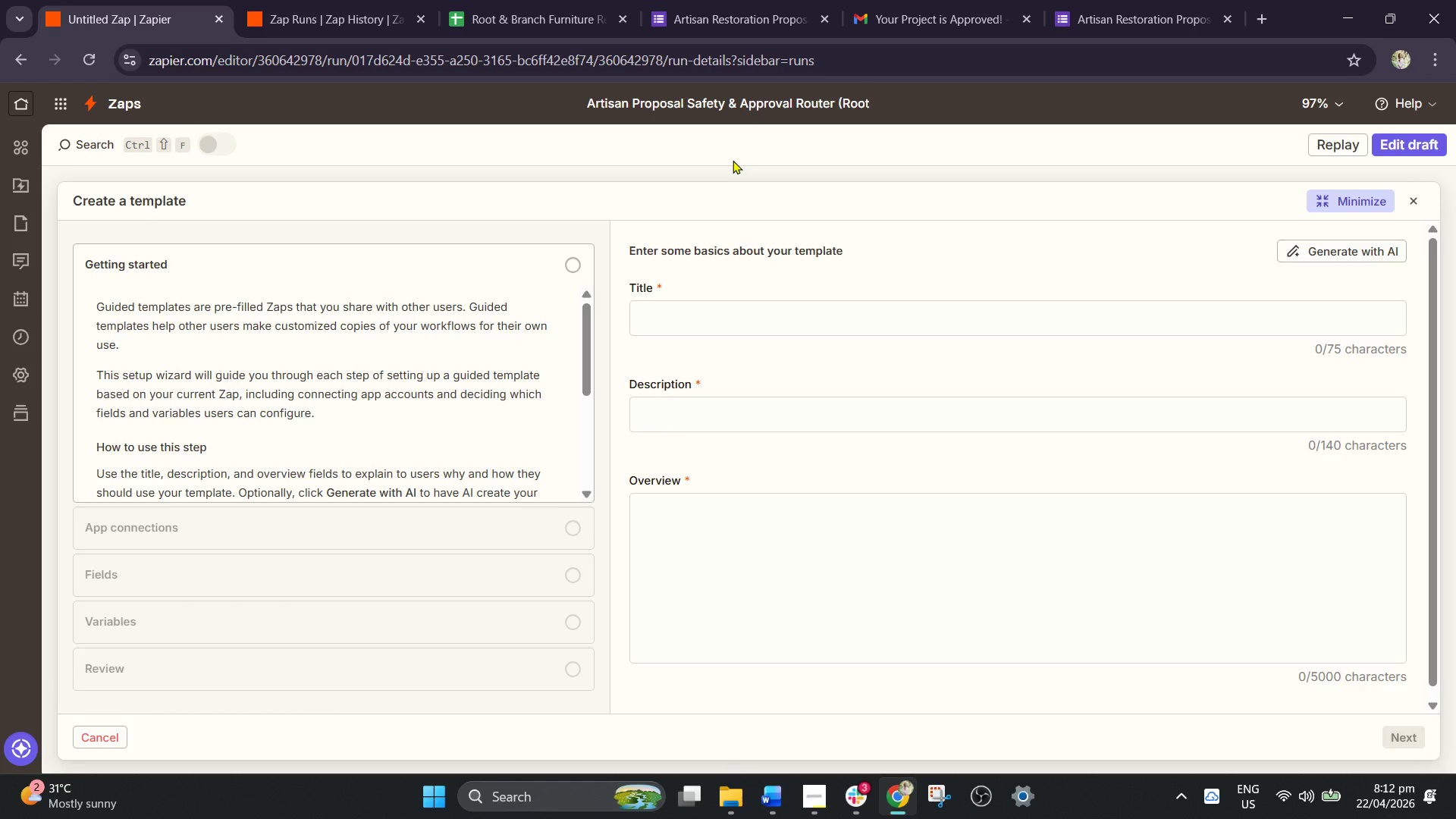 
wait(8.52)
 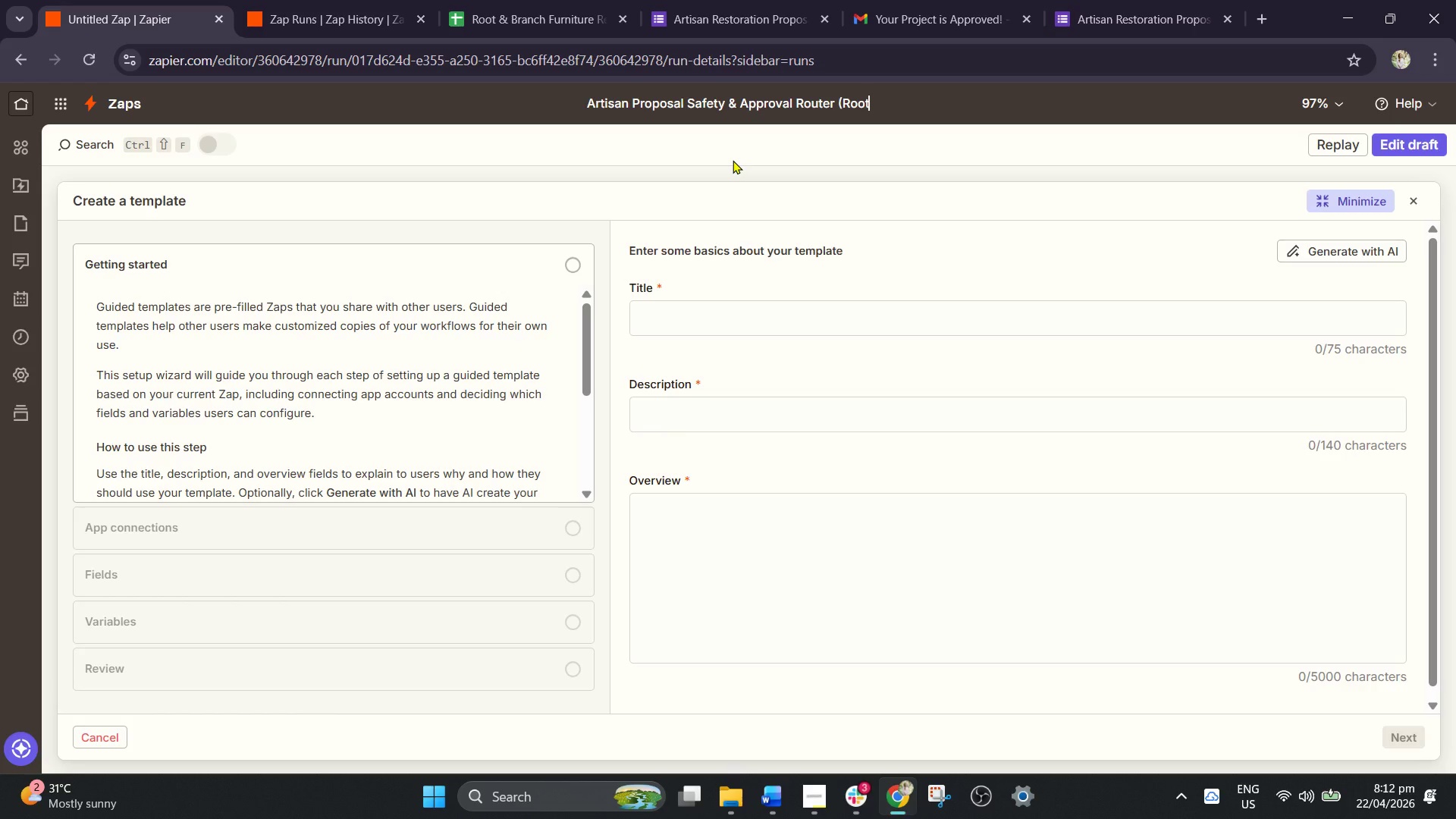 
key(Space)
 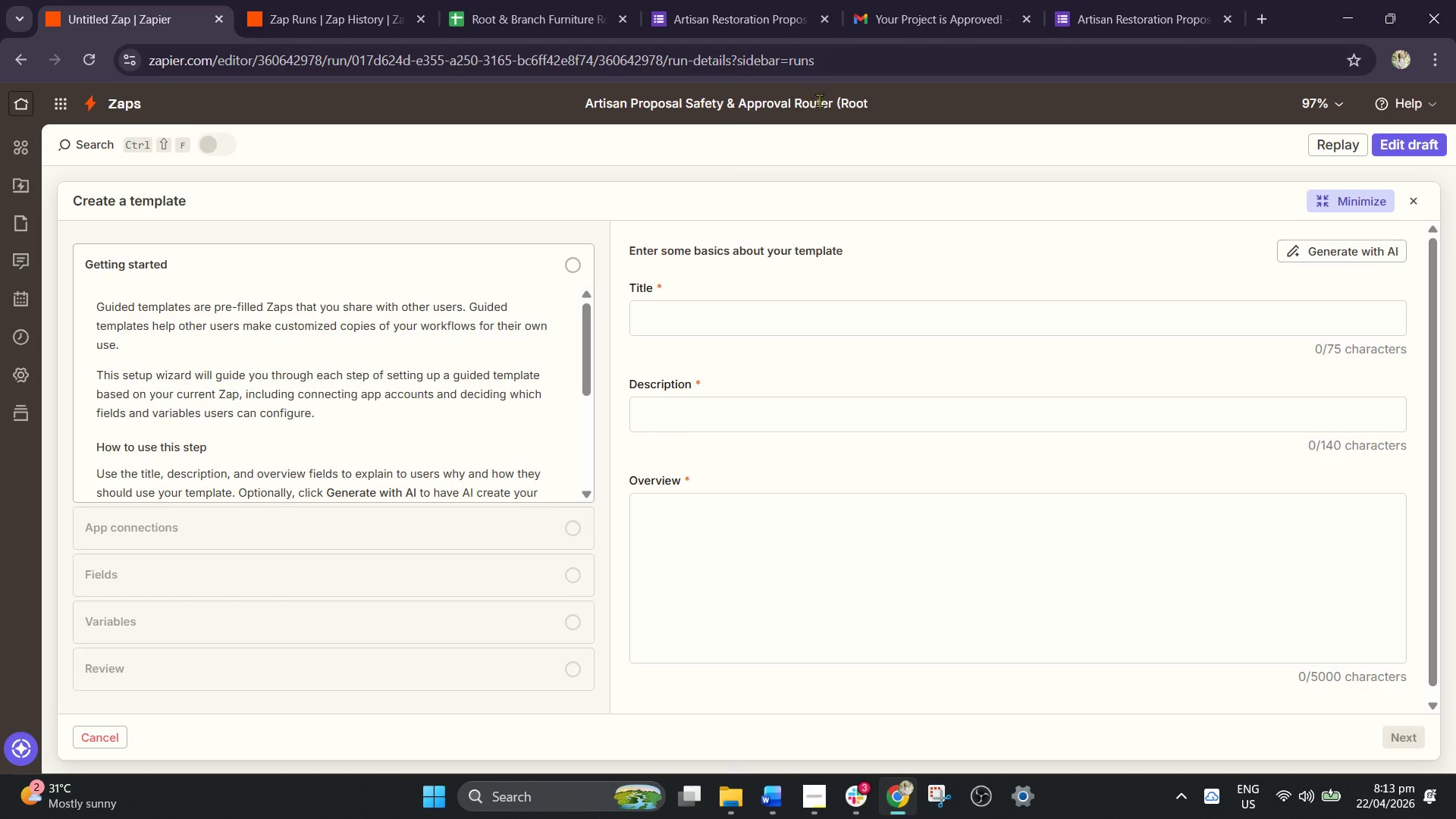 
left_click([844, 110])
 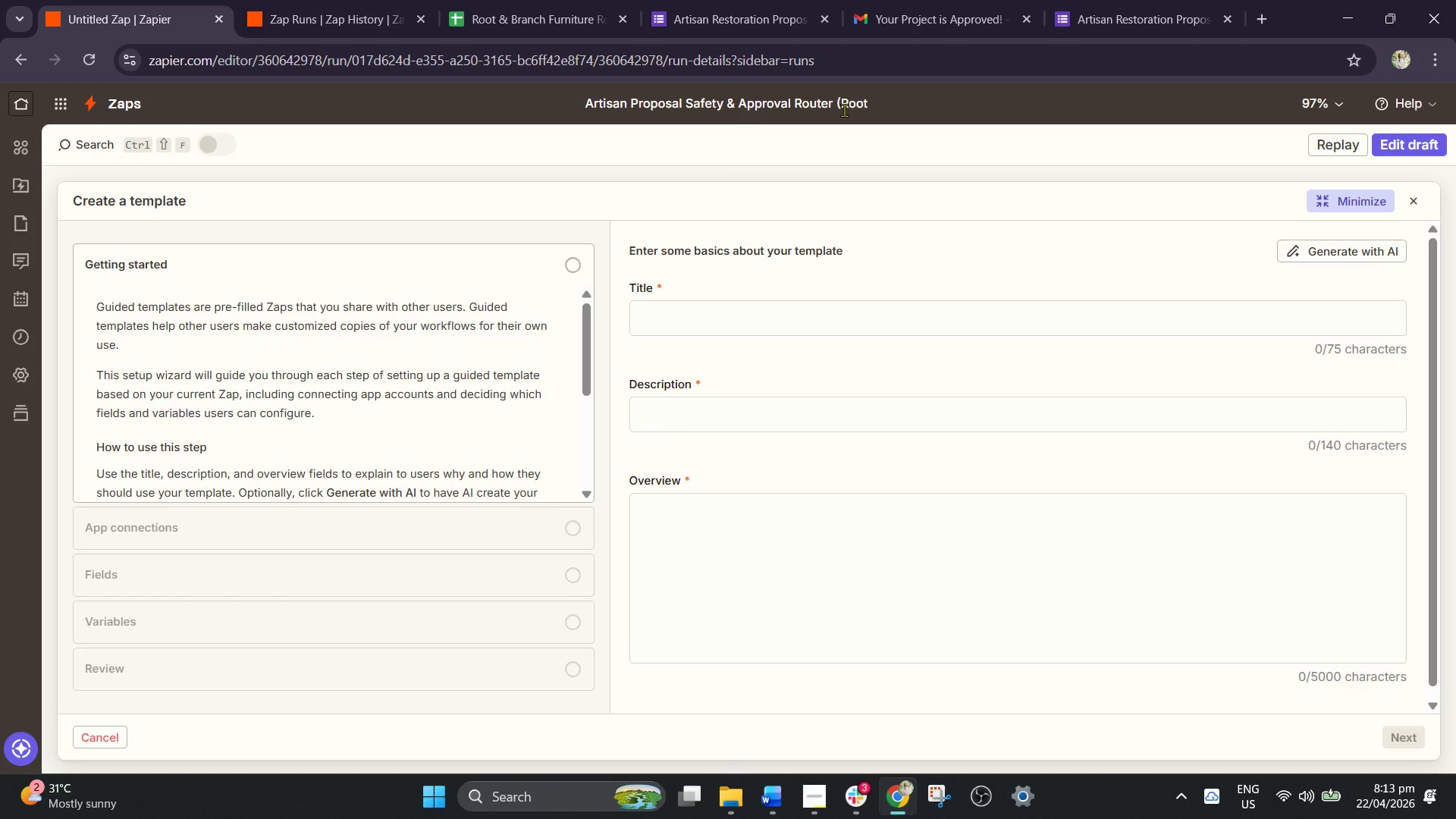 
key(Space)
 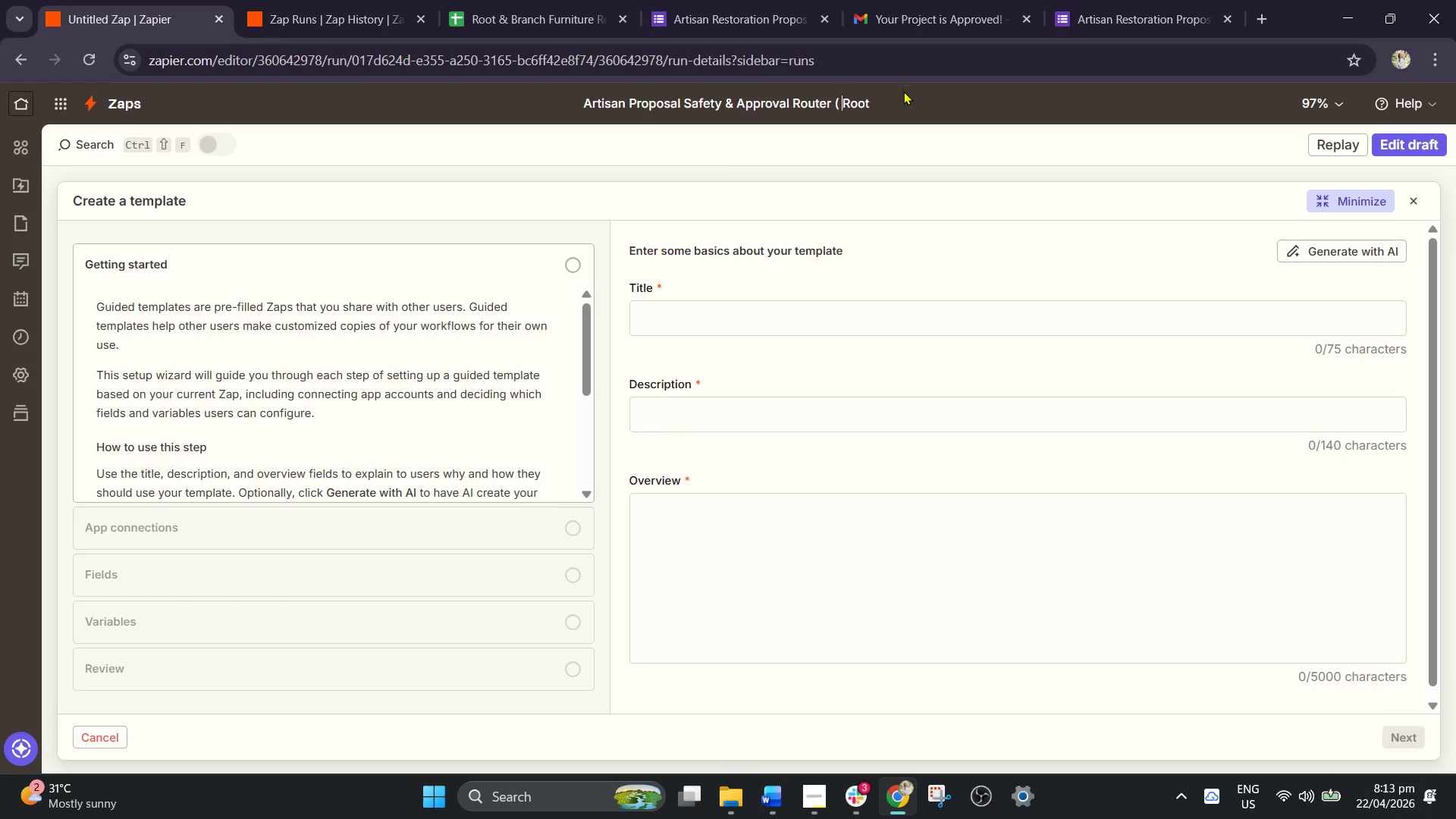 
left_click([903, 93])
 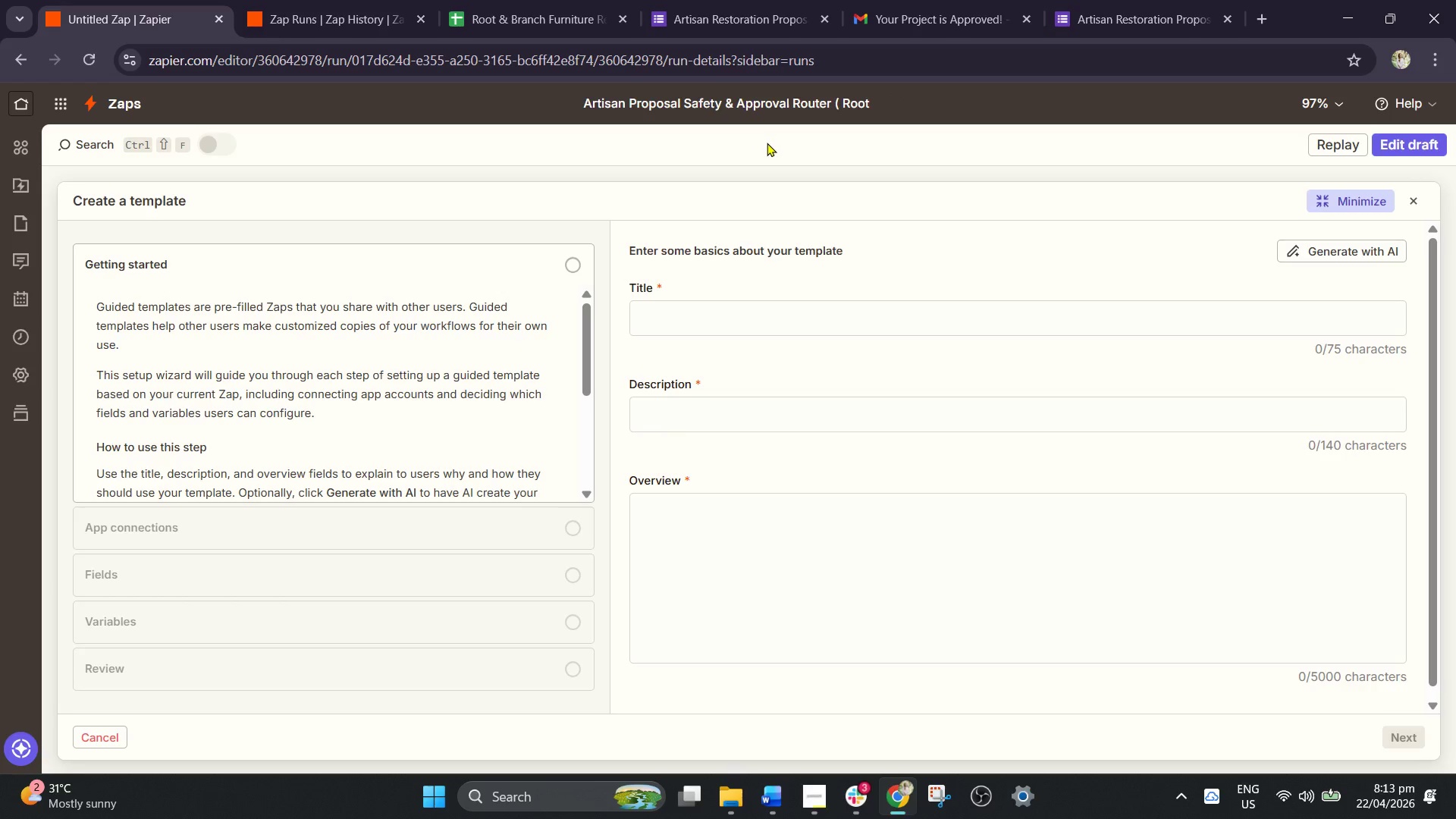 
key(Shift+7)
 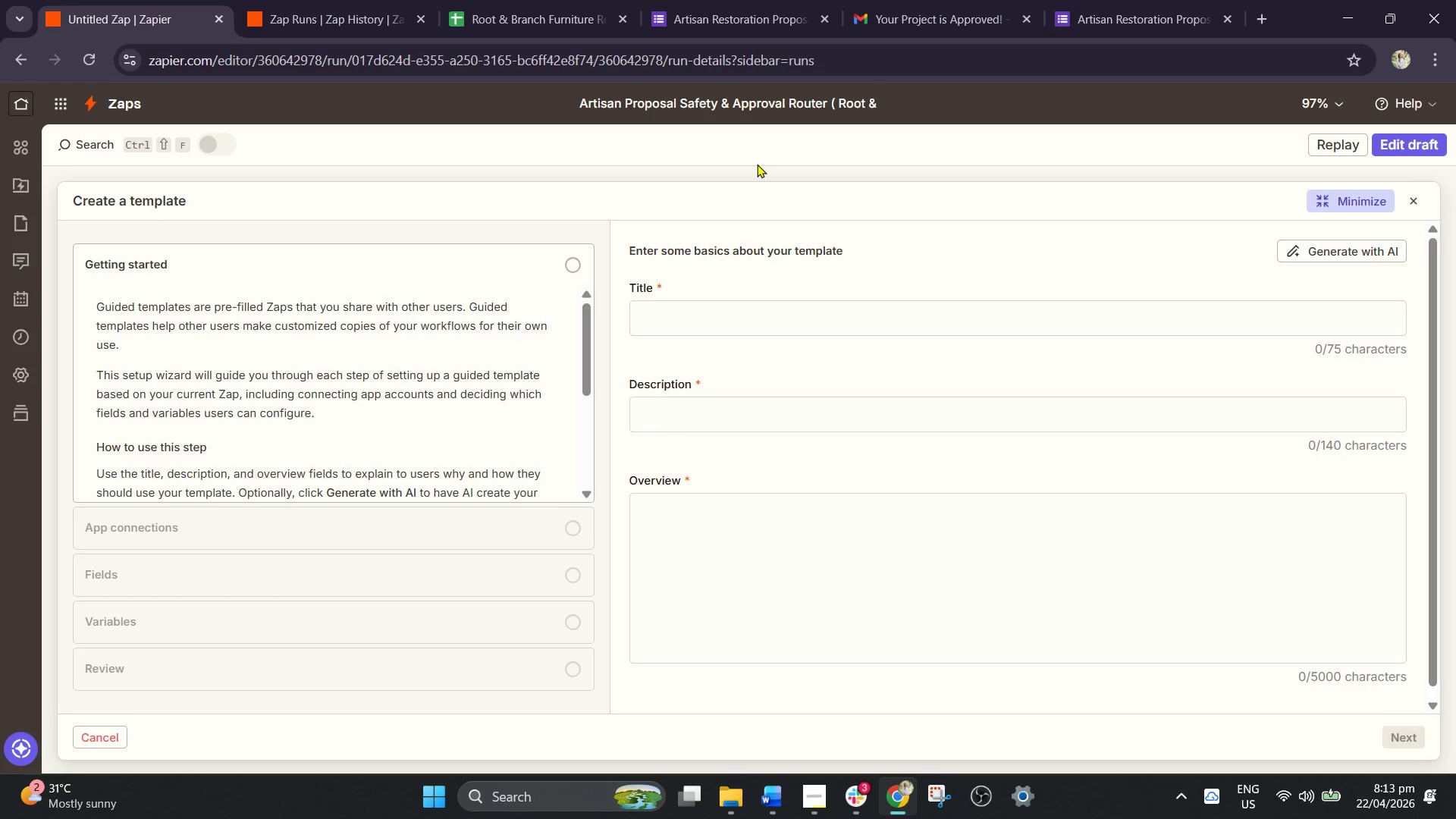 
key(Space)
 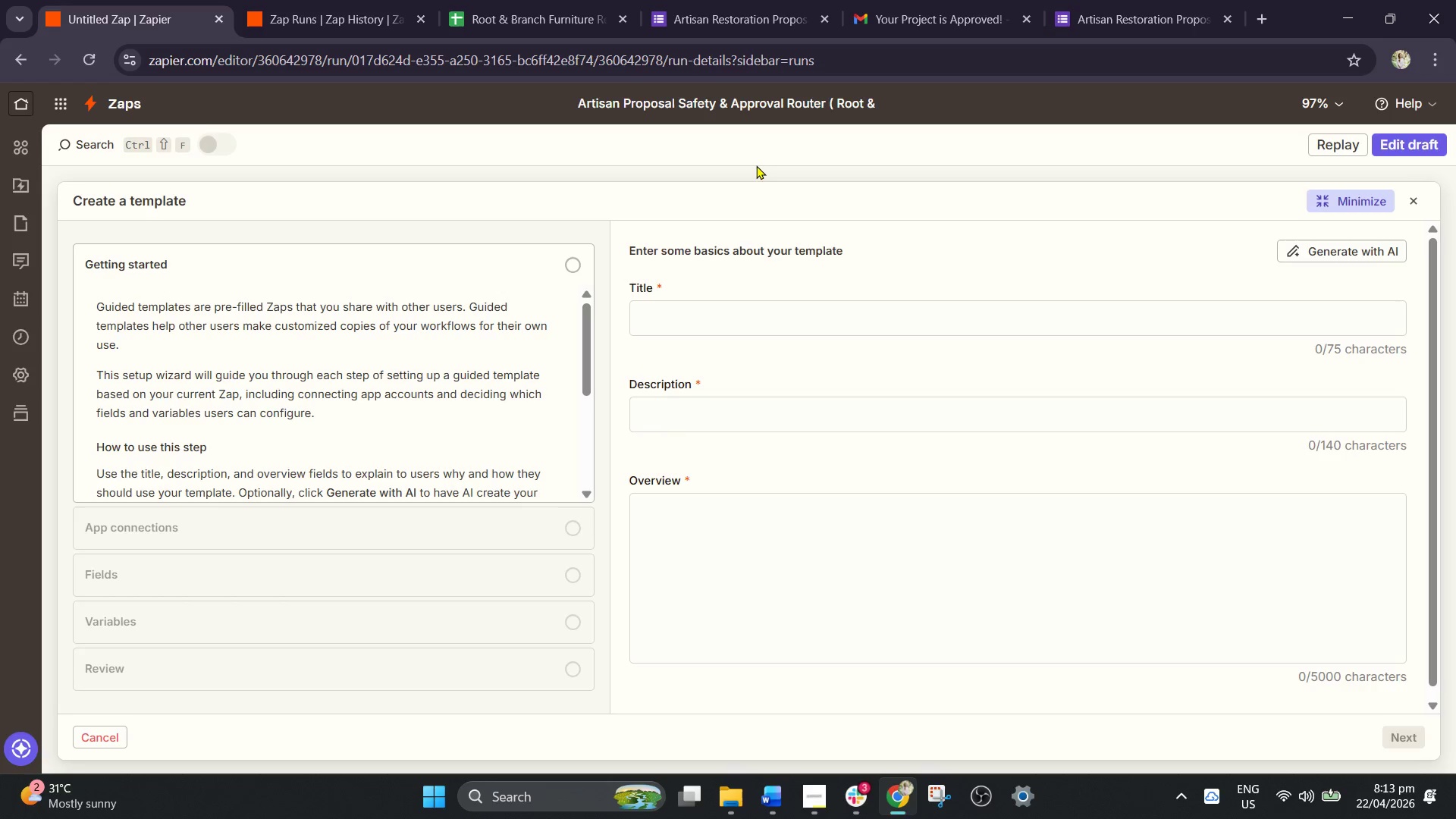 
wait(7.5)
 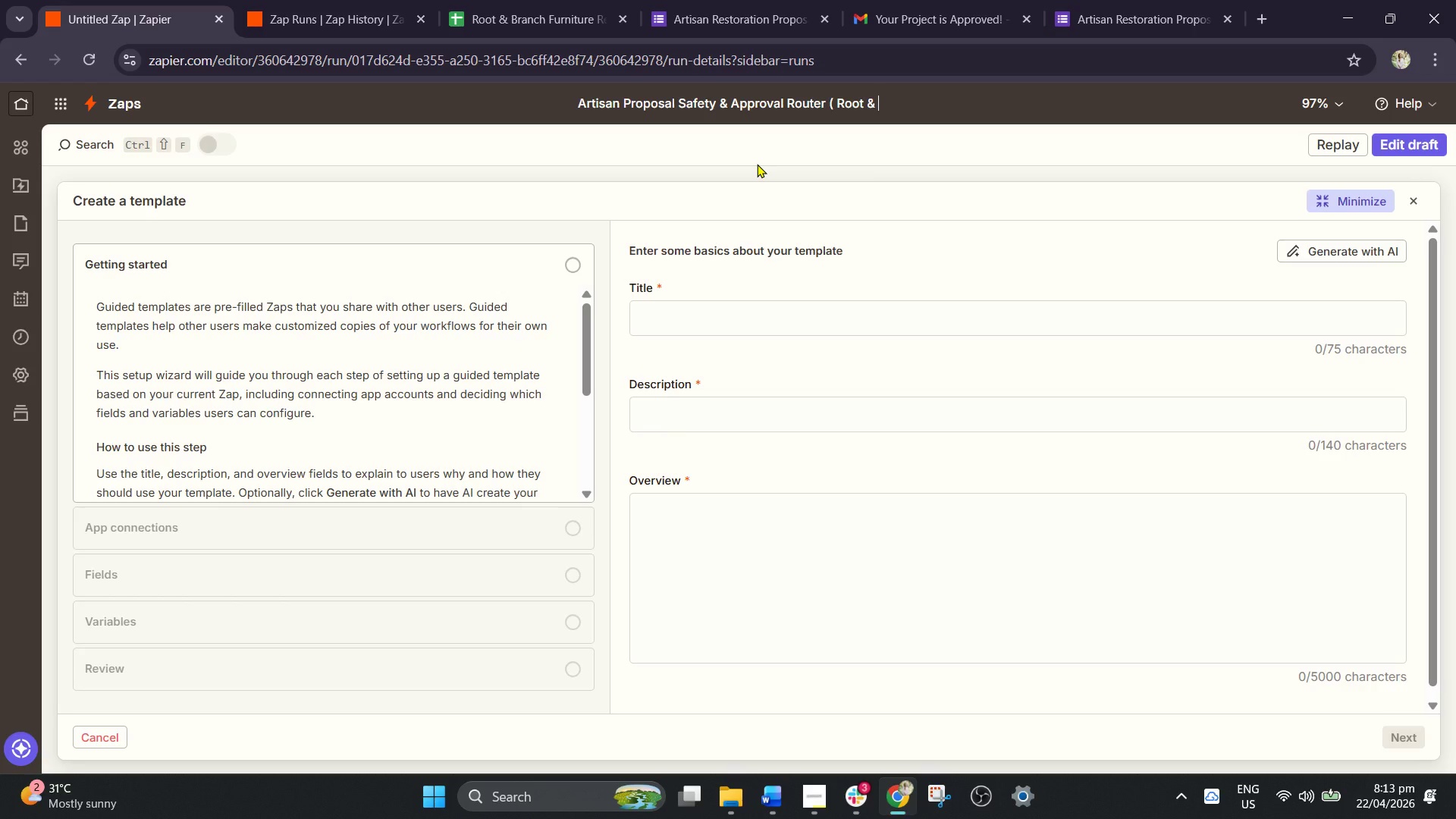 
type(Branch))
key(Backspace)
type( ))
 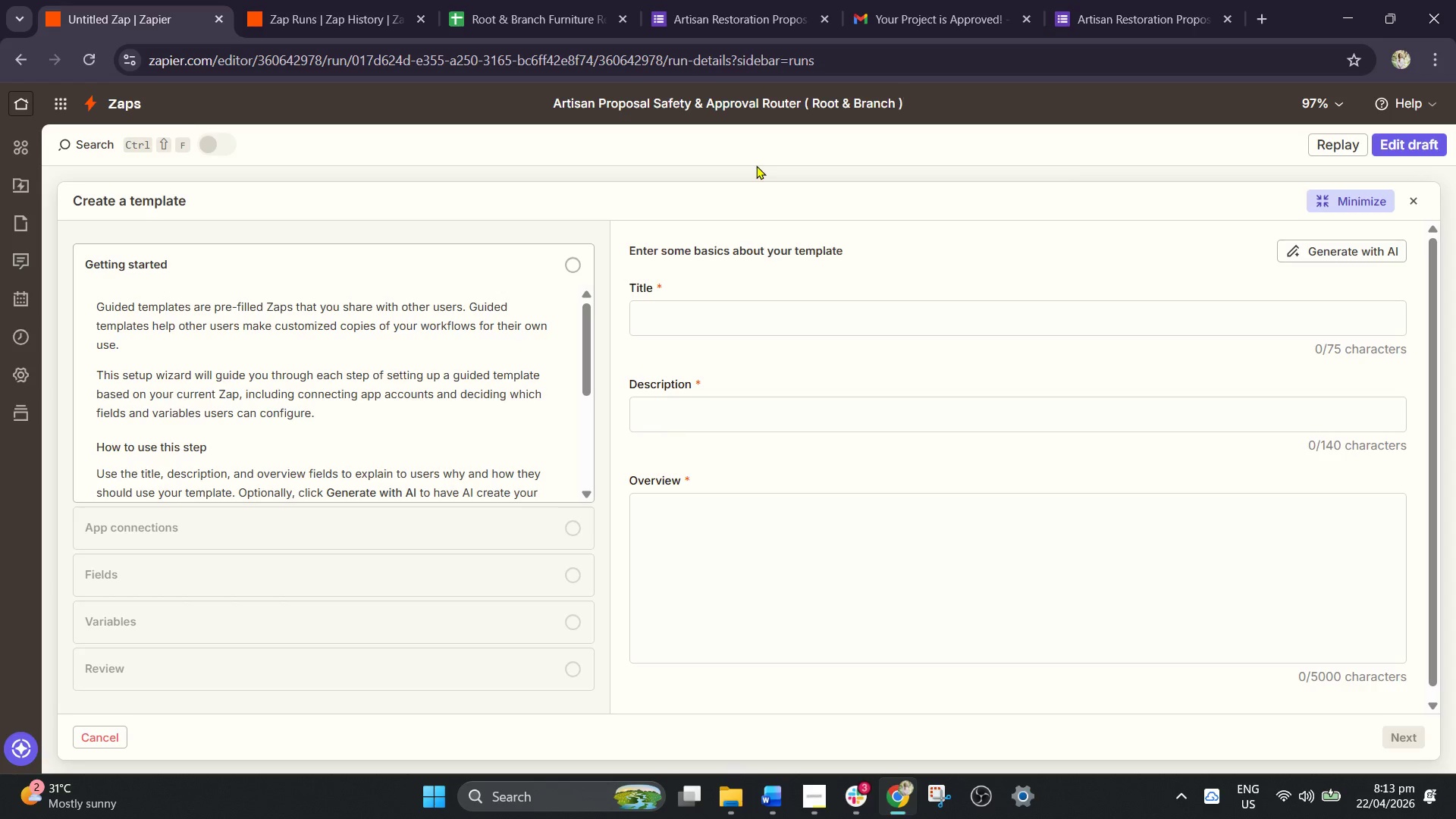 
left_click_drag(start_coordinate=[904, 108], to_coordinate=[529, 127])
 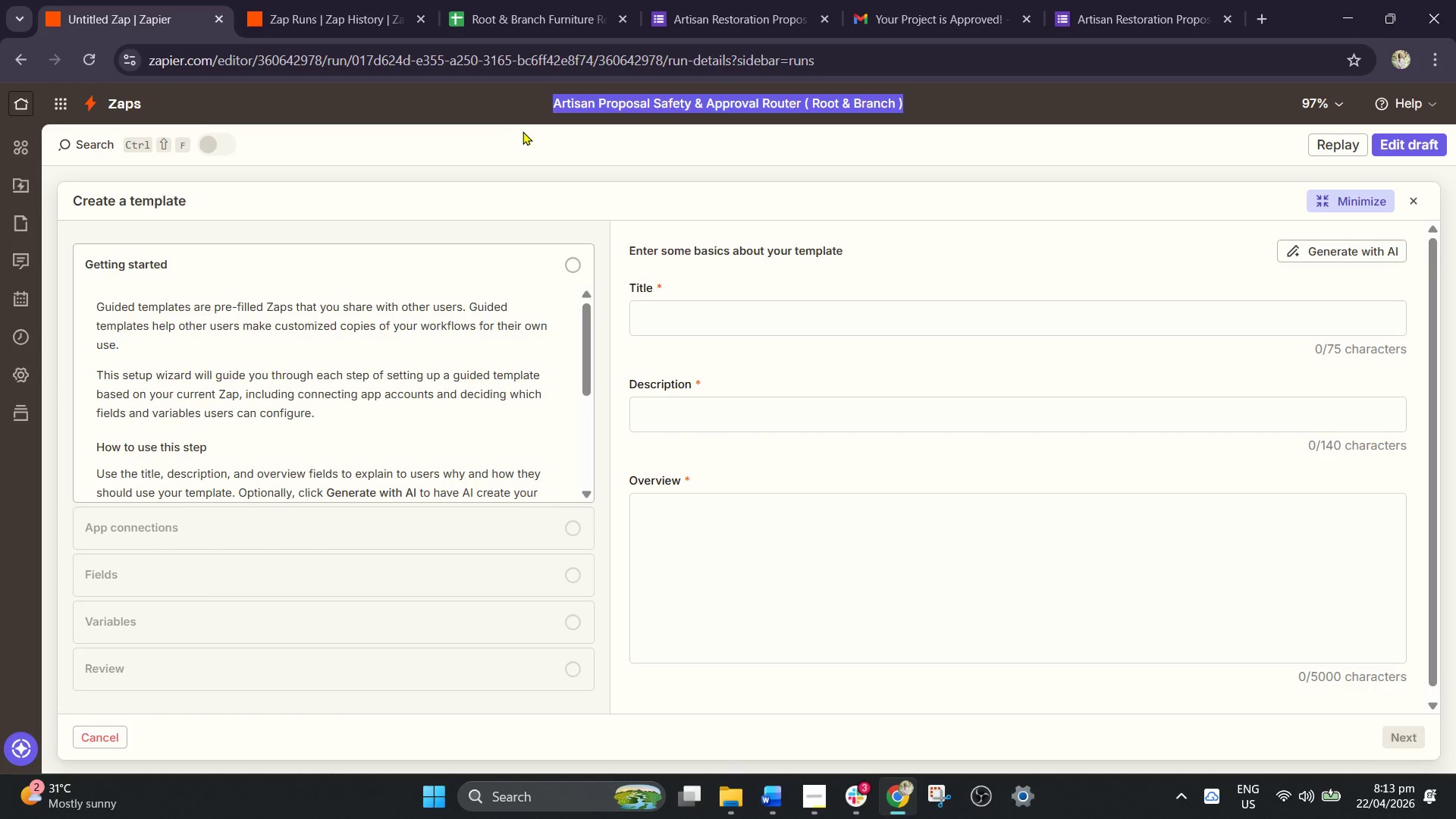 
key(Control+C)
 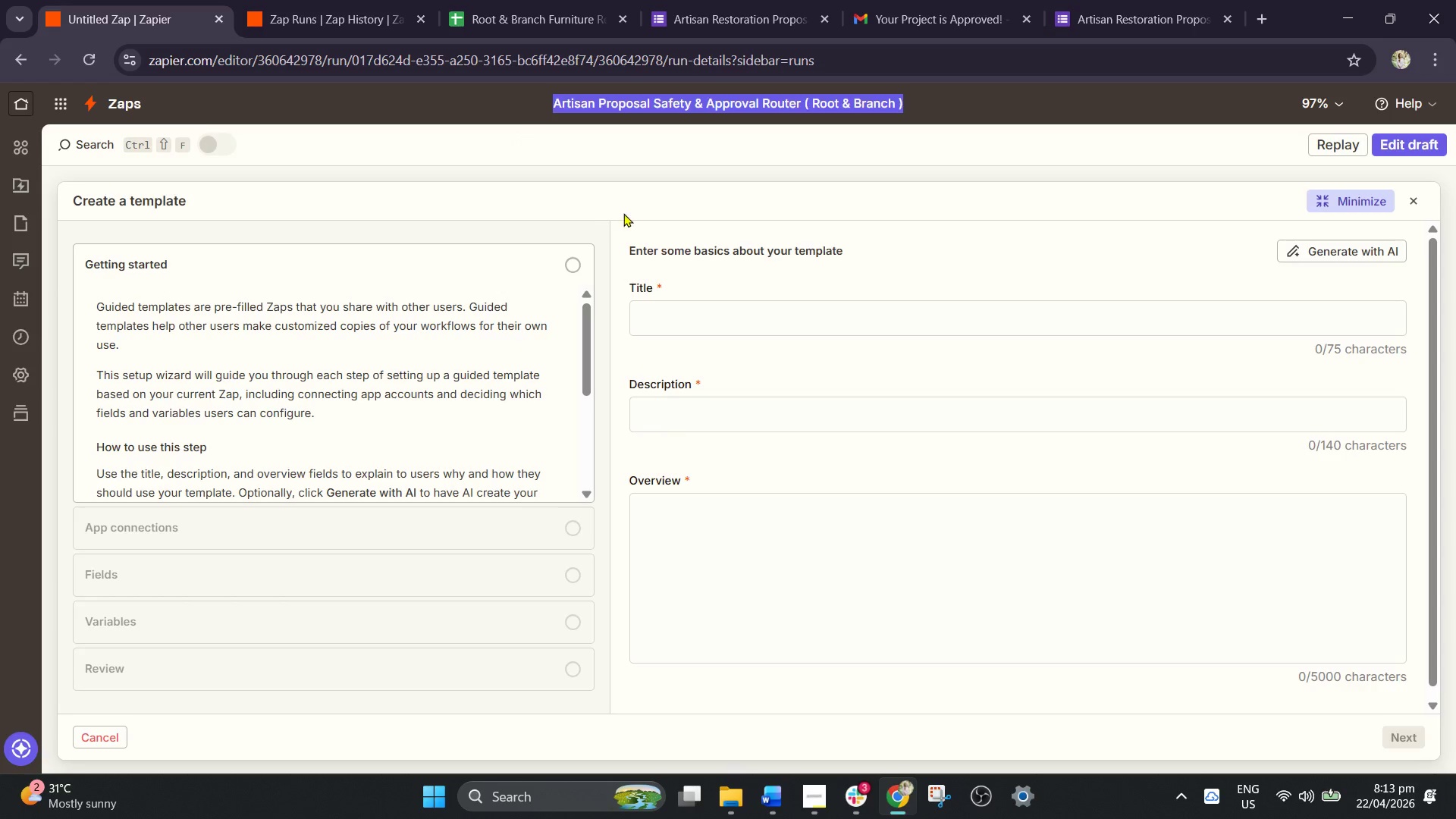 
left_click_drag(start_coordinate=[679, 180], to_coordinate=[759, 129])
 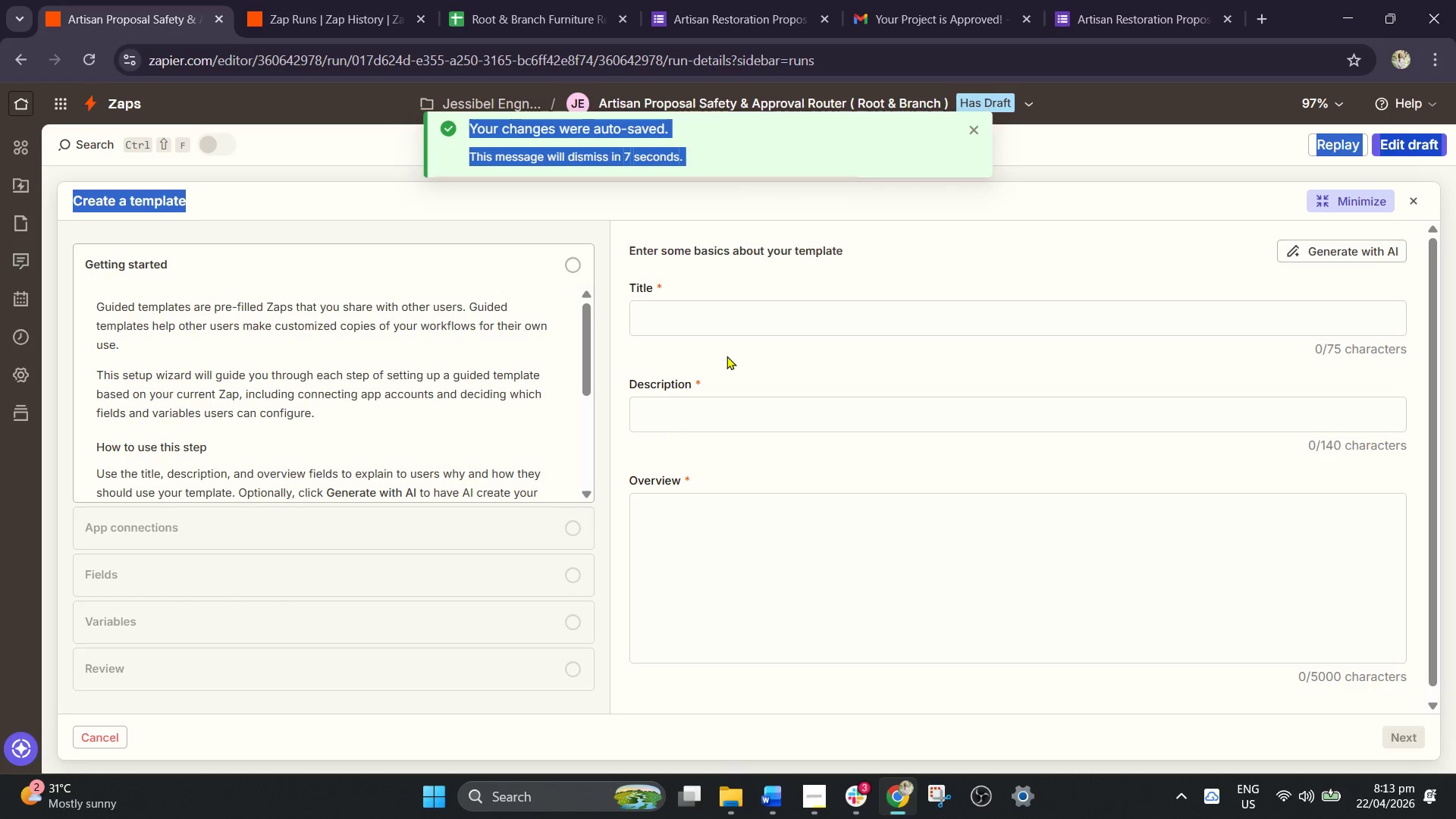 
wait(5.23)
 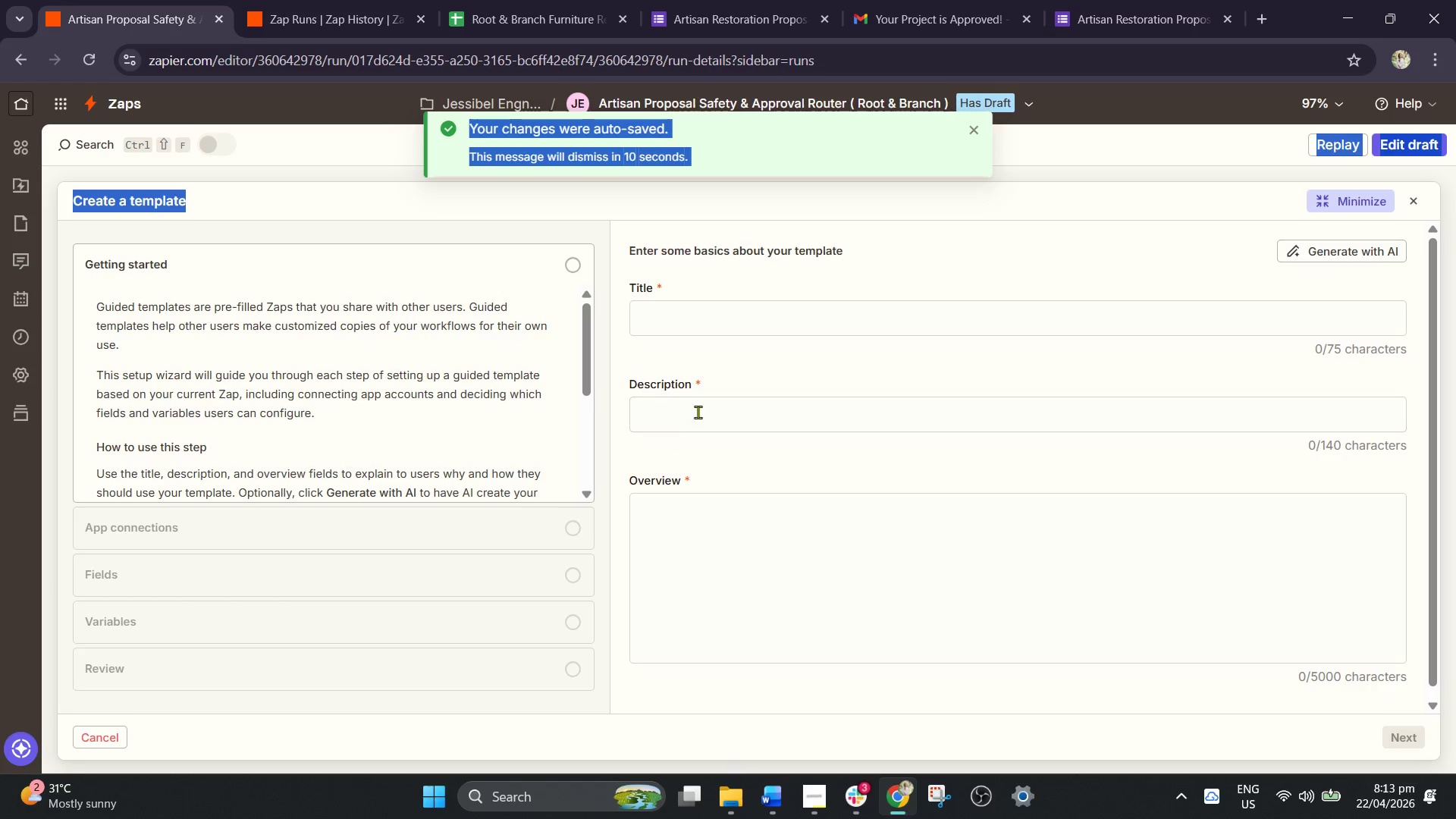 
left_click([684, 315])
 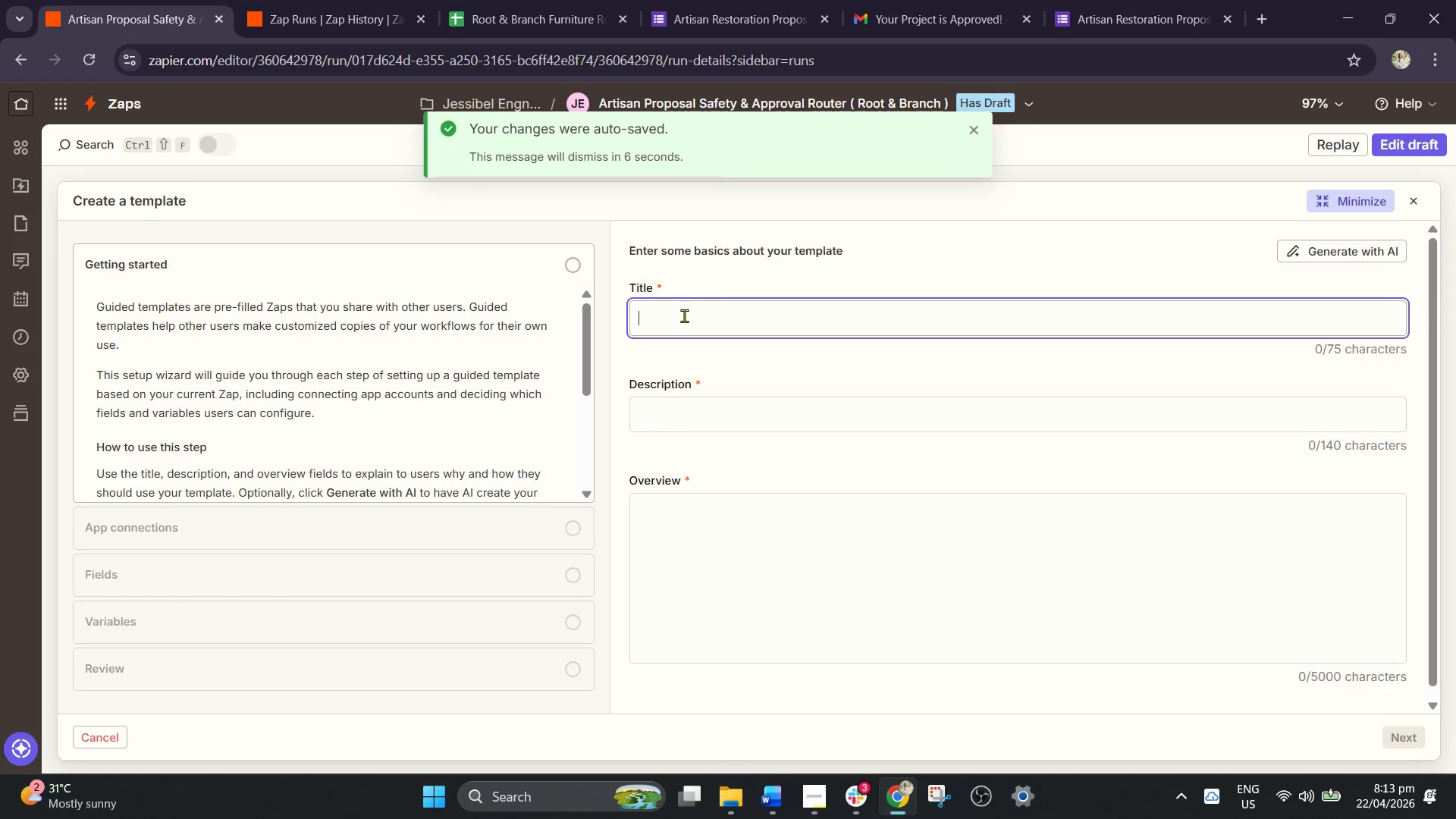 
key(Control+V)
 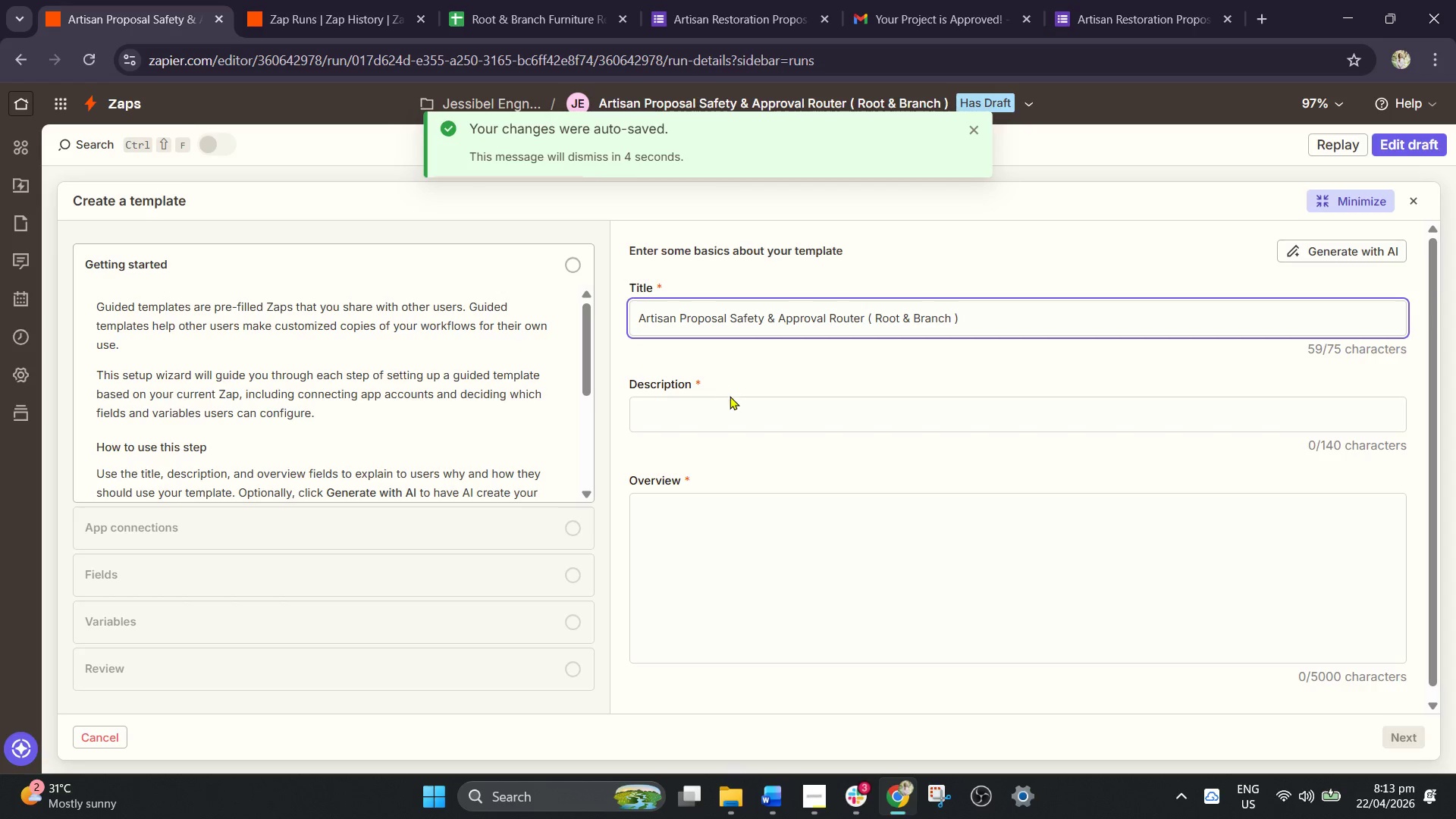 
left_click([726, 416])
 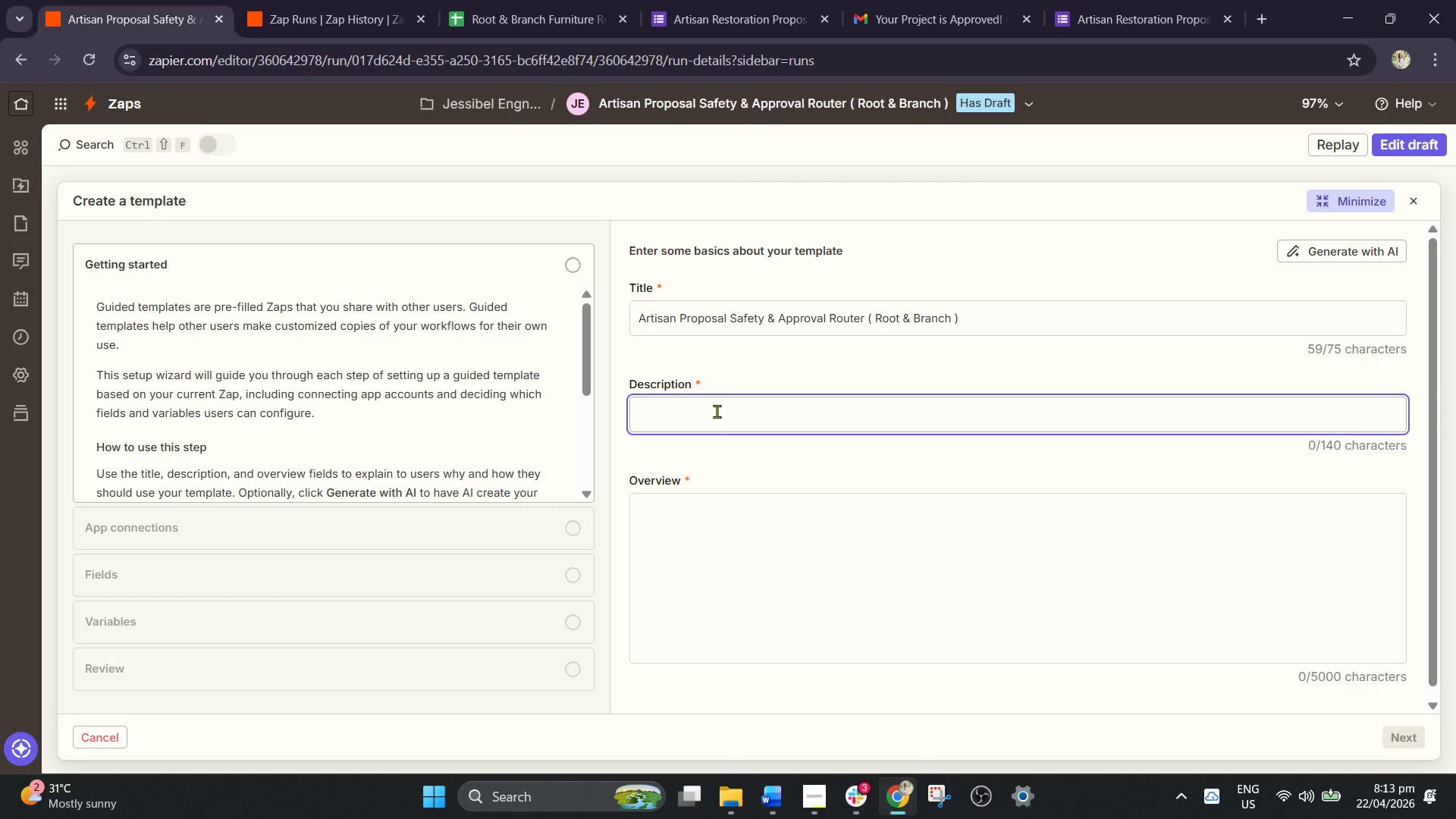 
wait(6.08)
 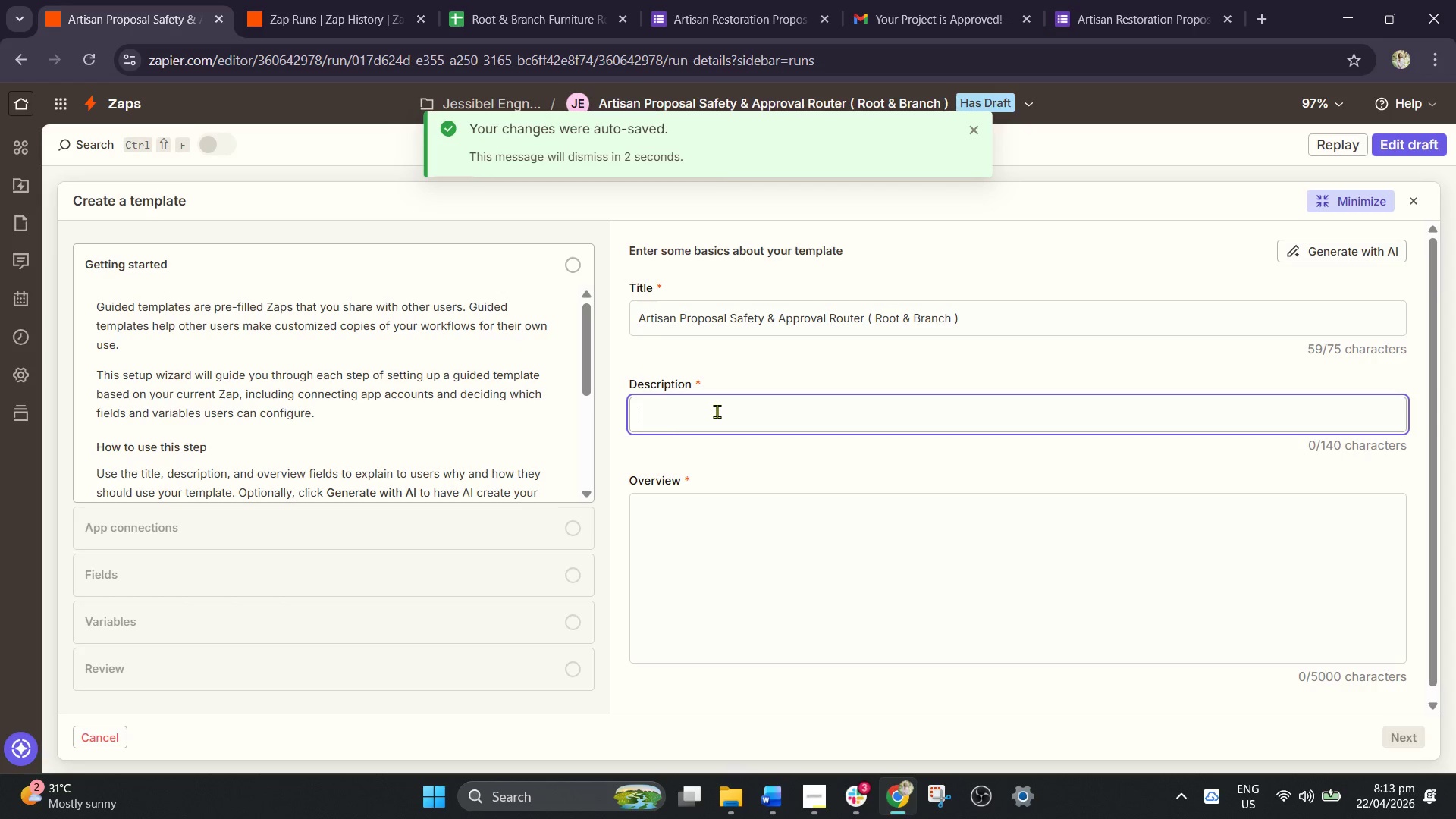 
type(Automatica)
 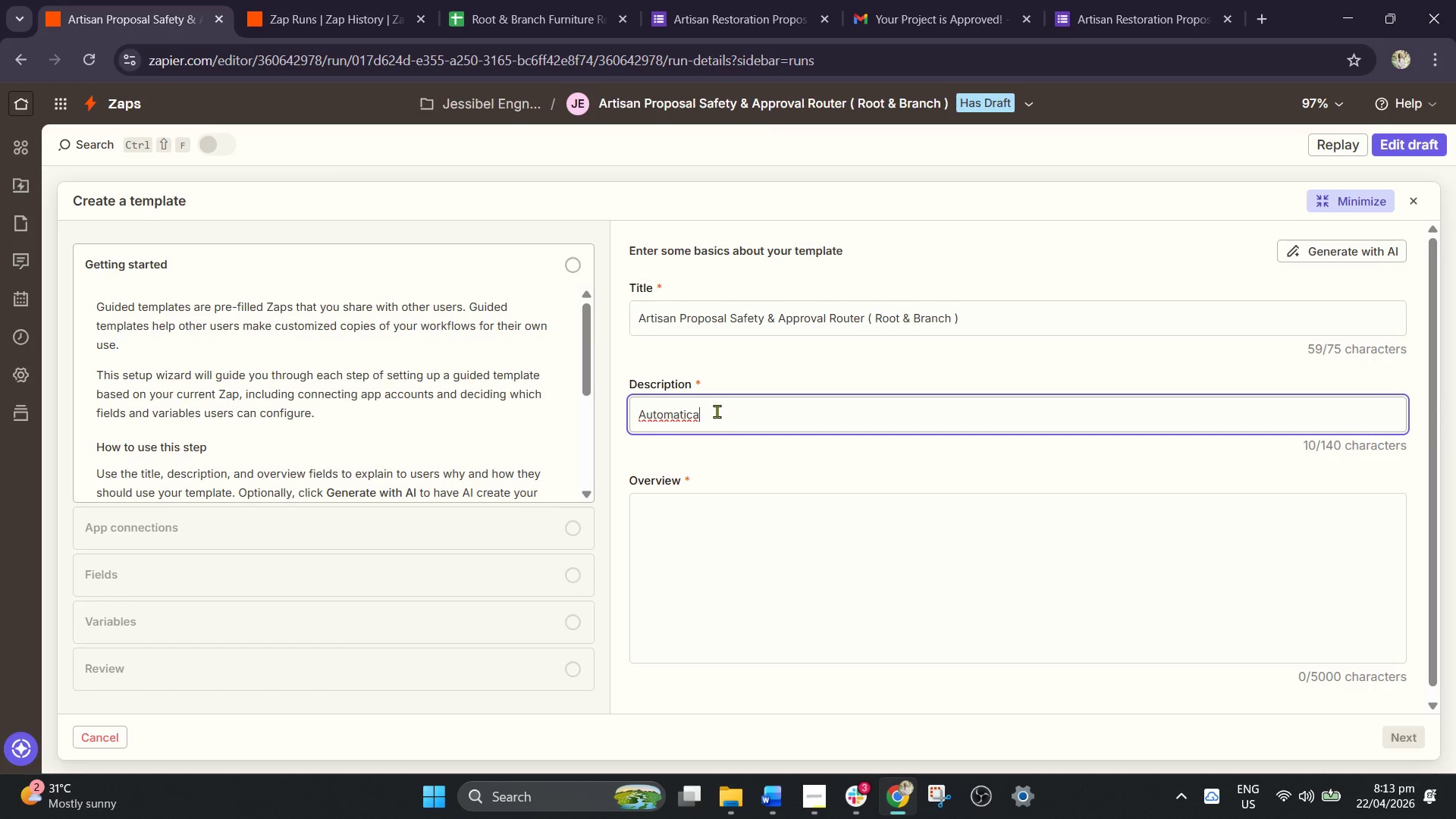 
type(lly screens )
 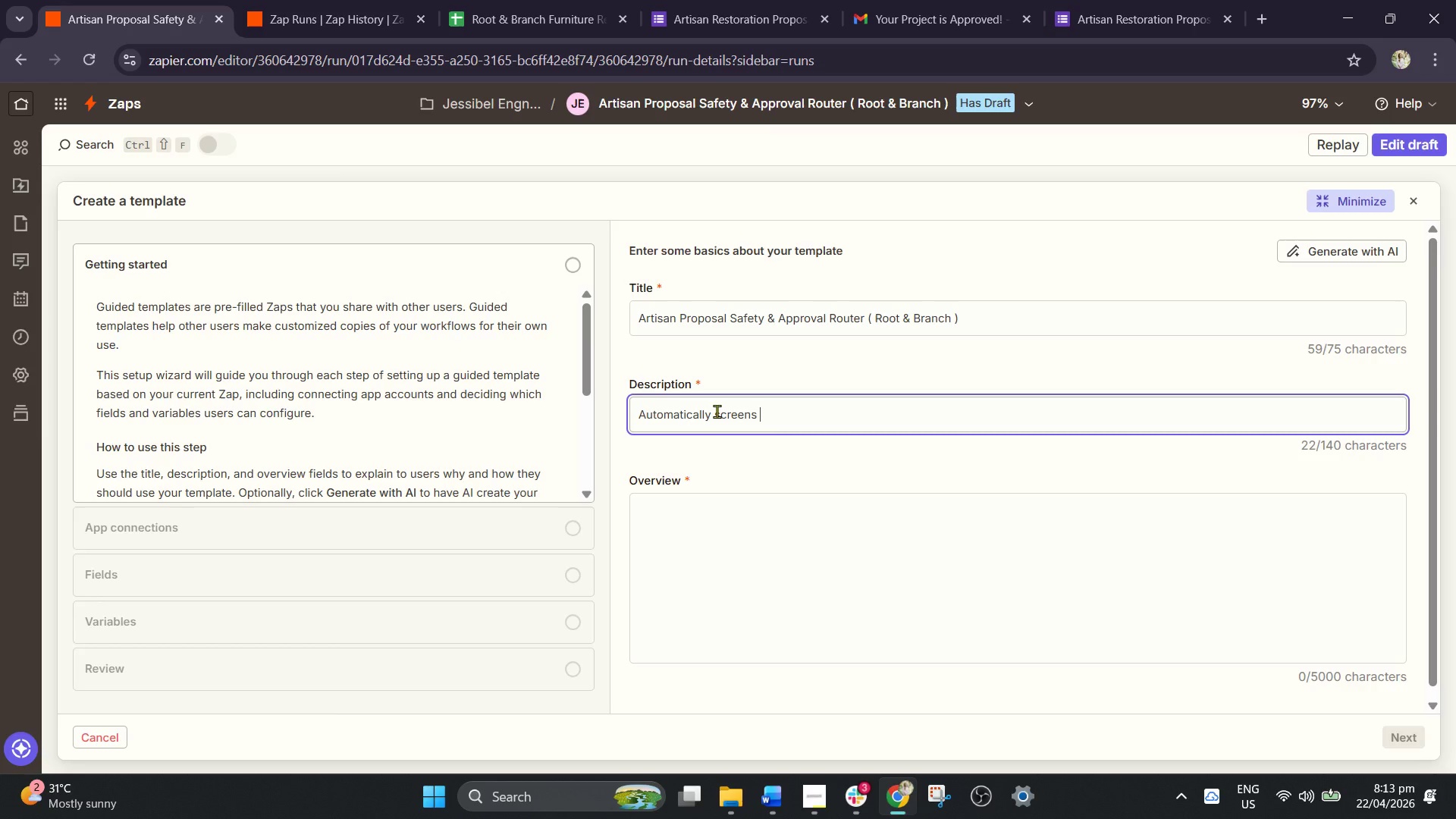 
type(artisan proposals for safety )
key(Backspace)
type(, routes by budget, notifies Slack, logs to Sheets, and emails approvals.)
 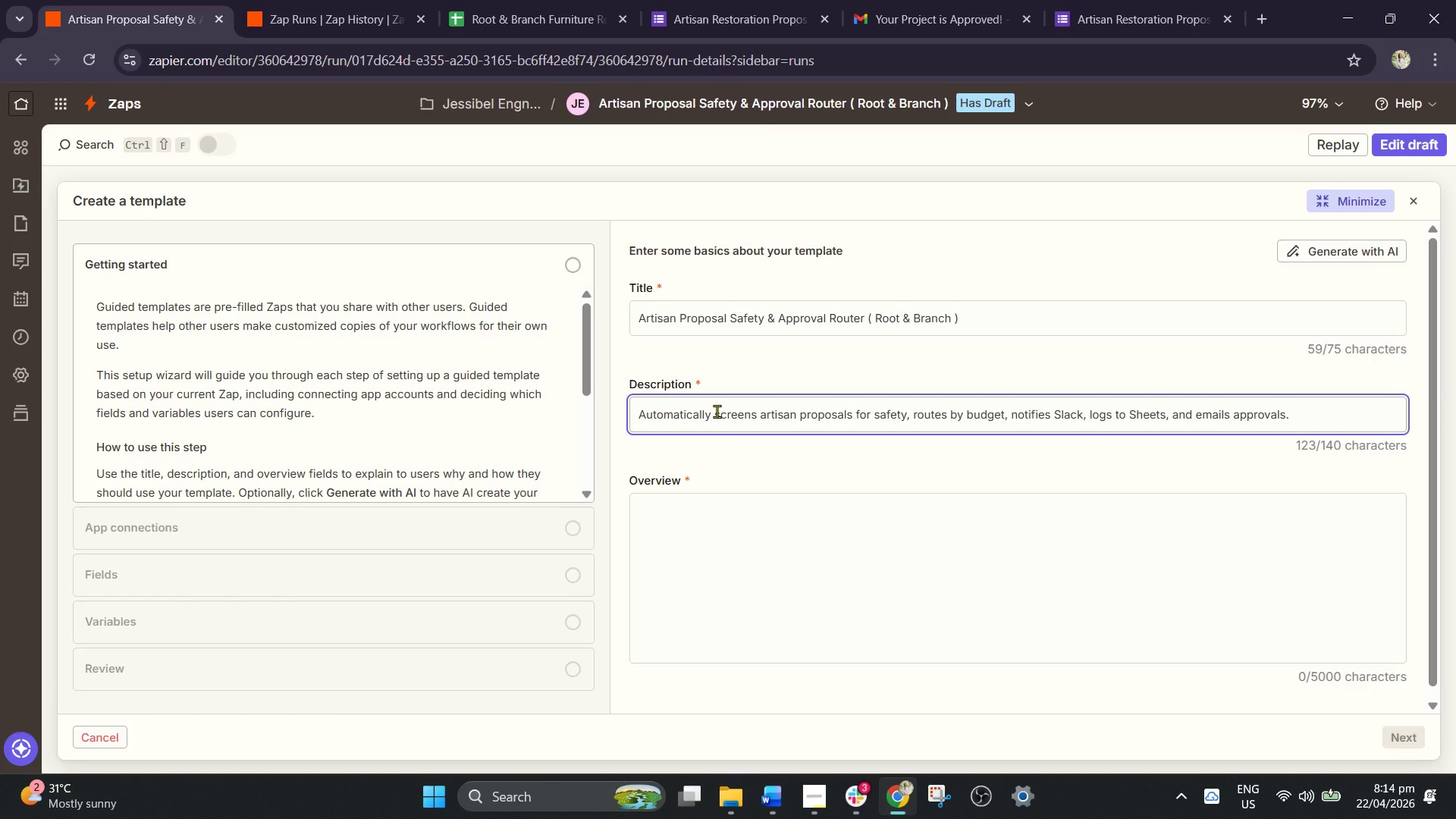 
wait(21.62)
 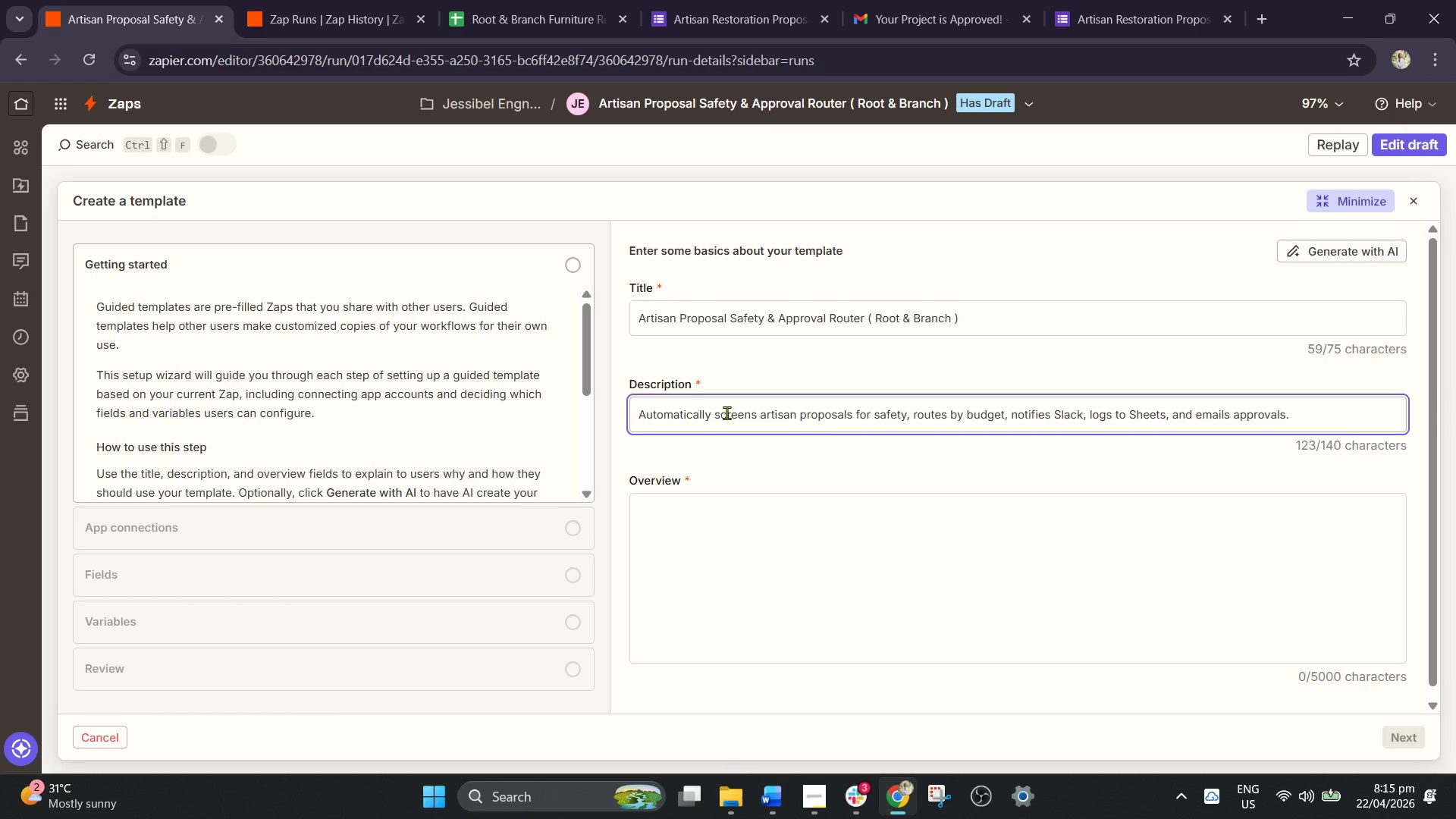 
left_click([791, 563])
 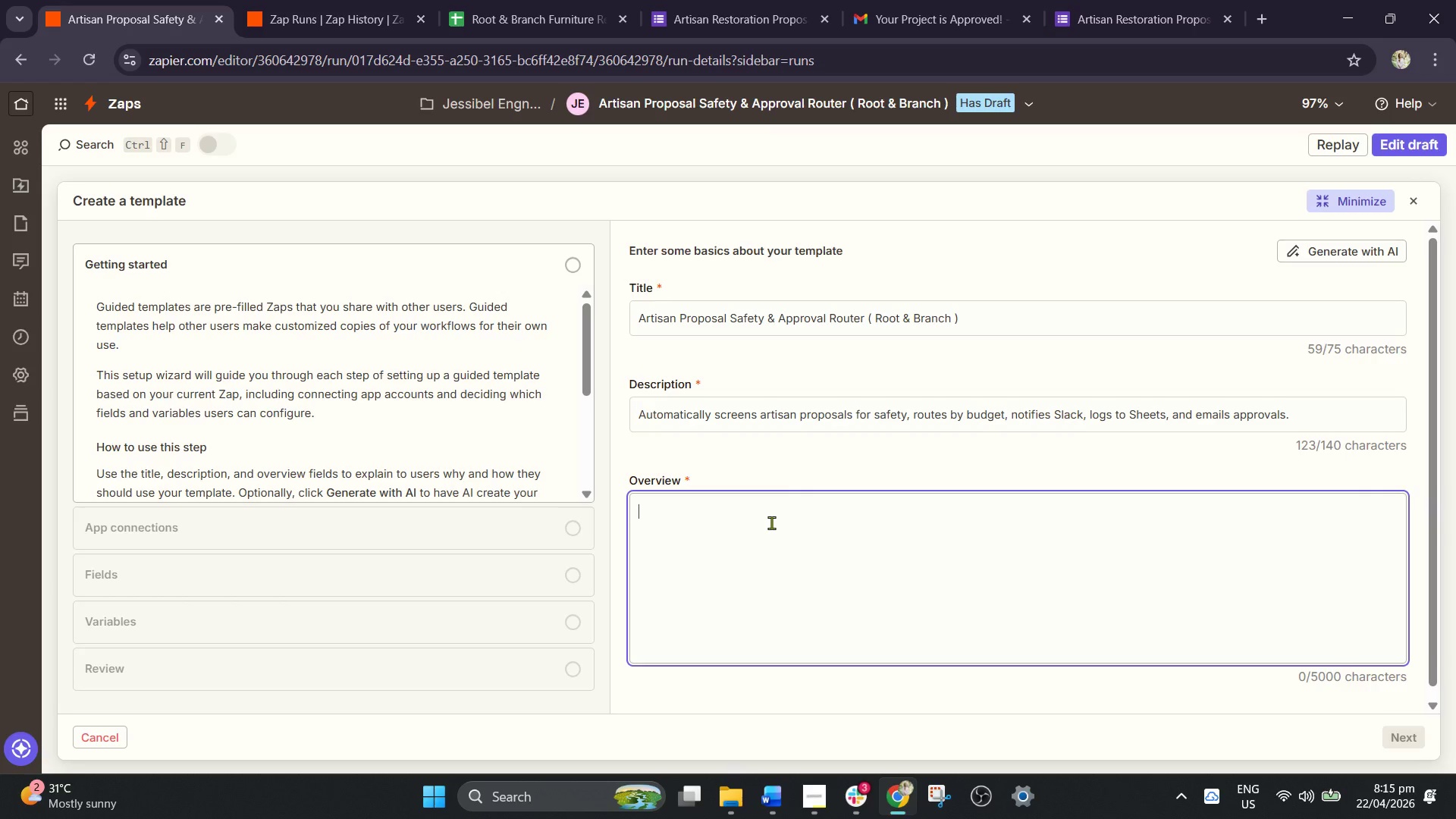 
wait(28.8)
 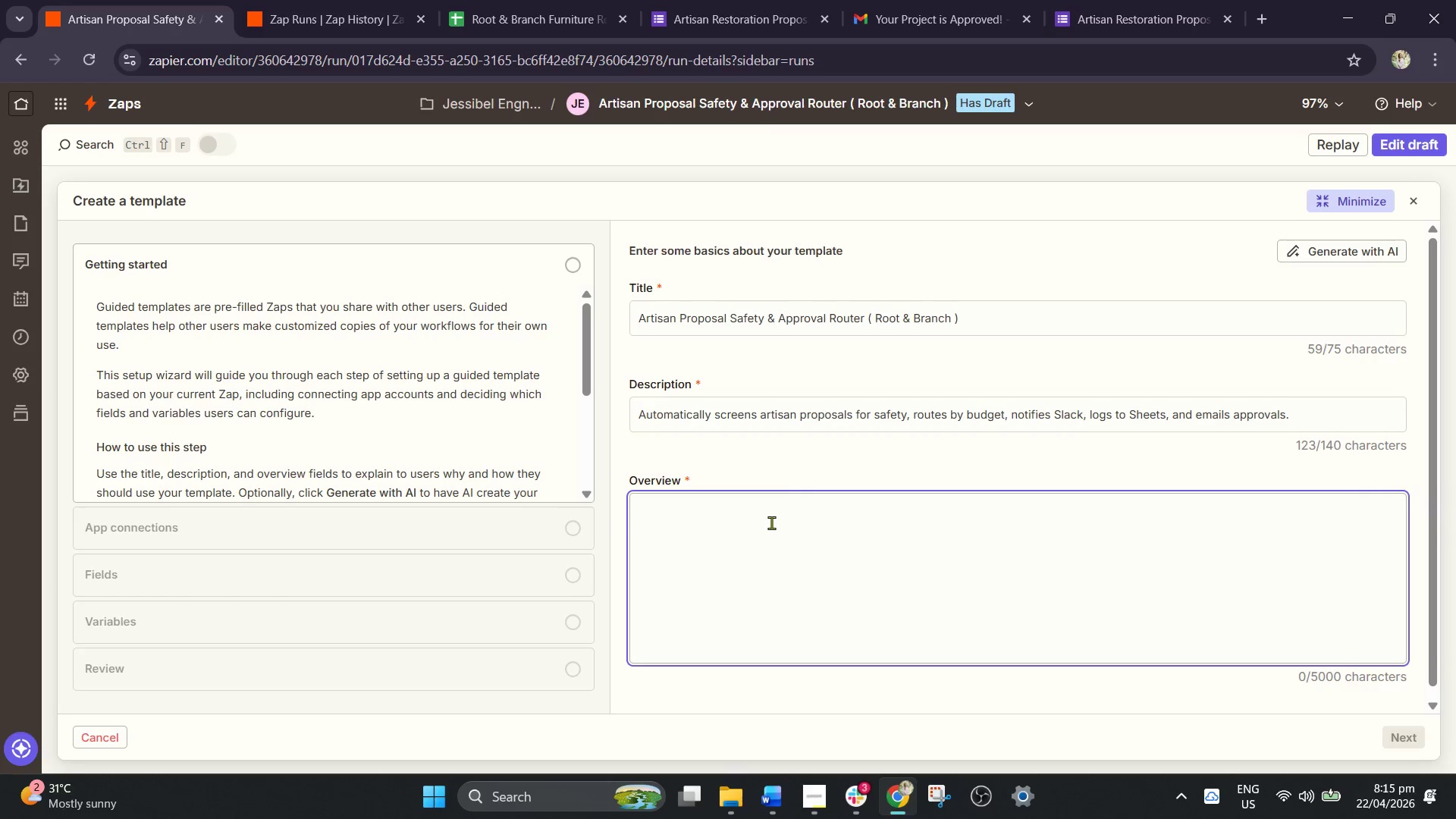 
type(Captures artisan proposals, checks safely, routes by budget, logs to Sheets, notifies)
 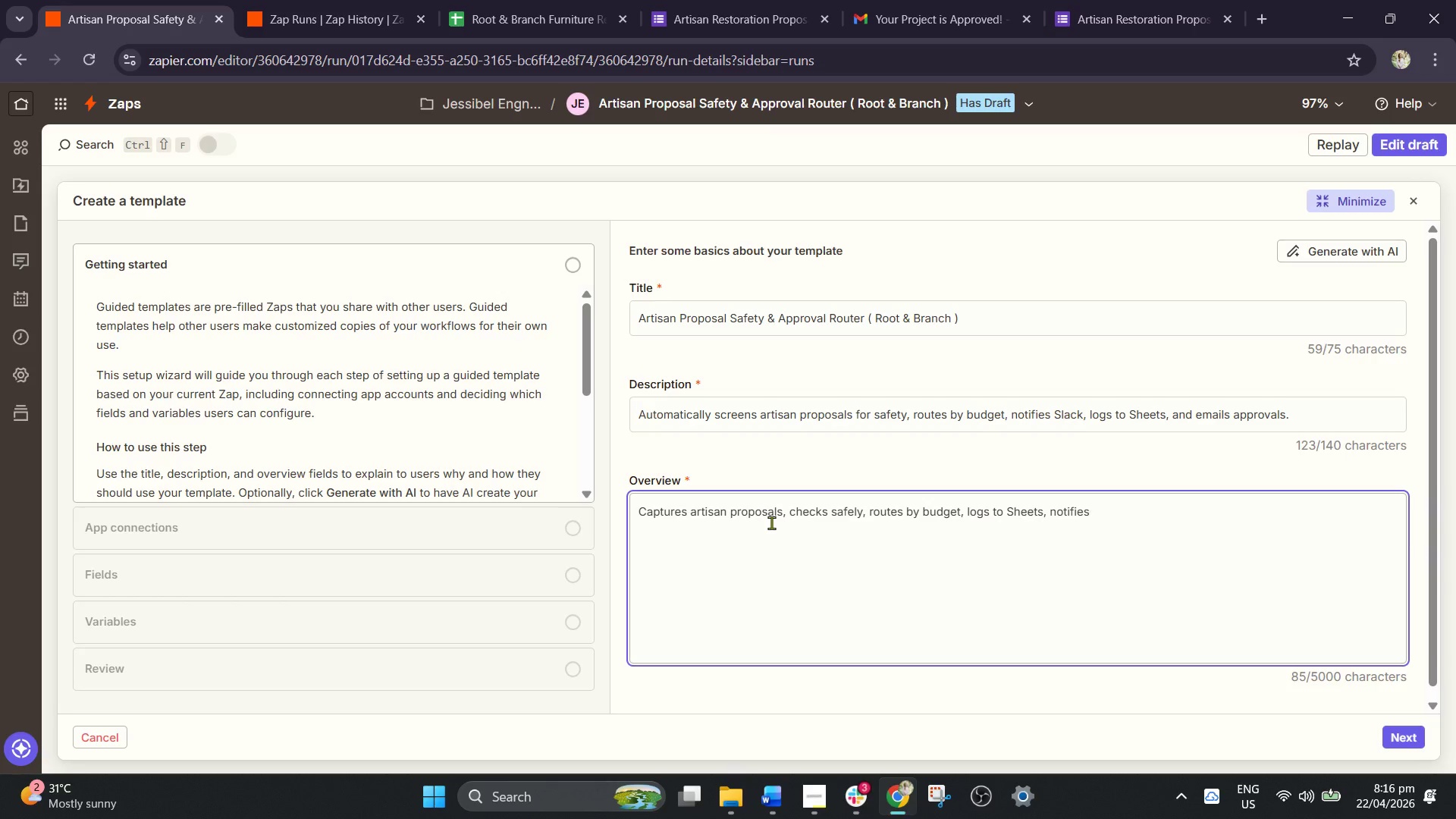 
wait(7.56)
 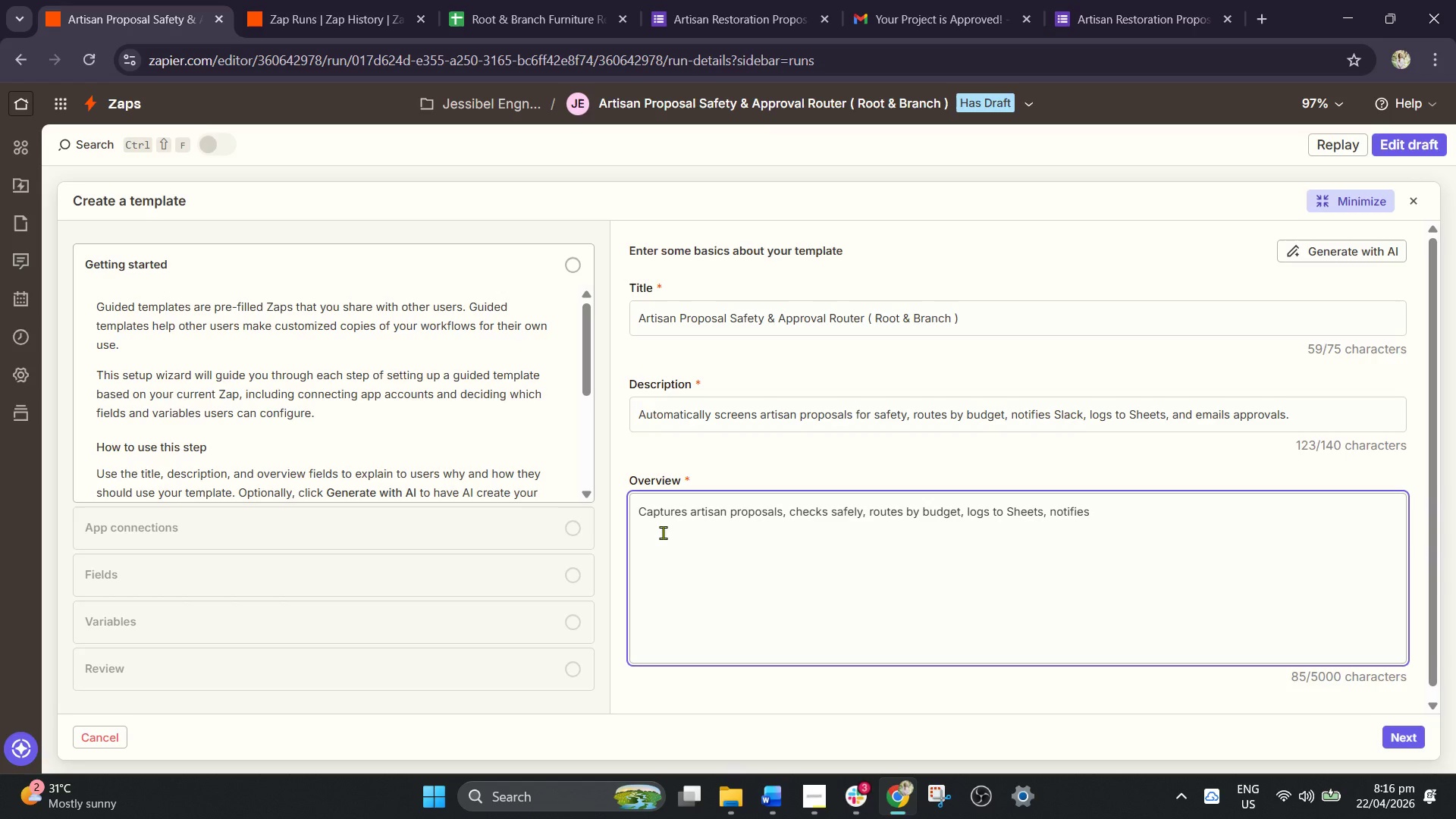 
type( Slacks)
 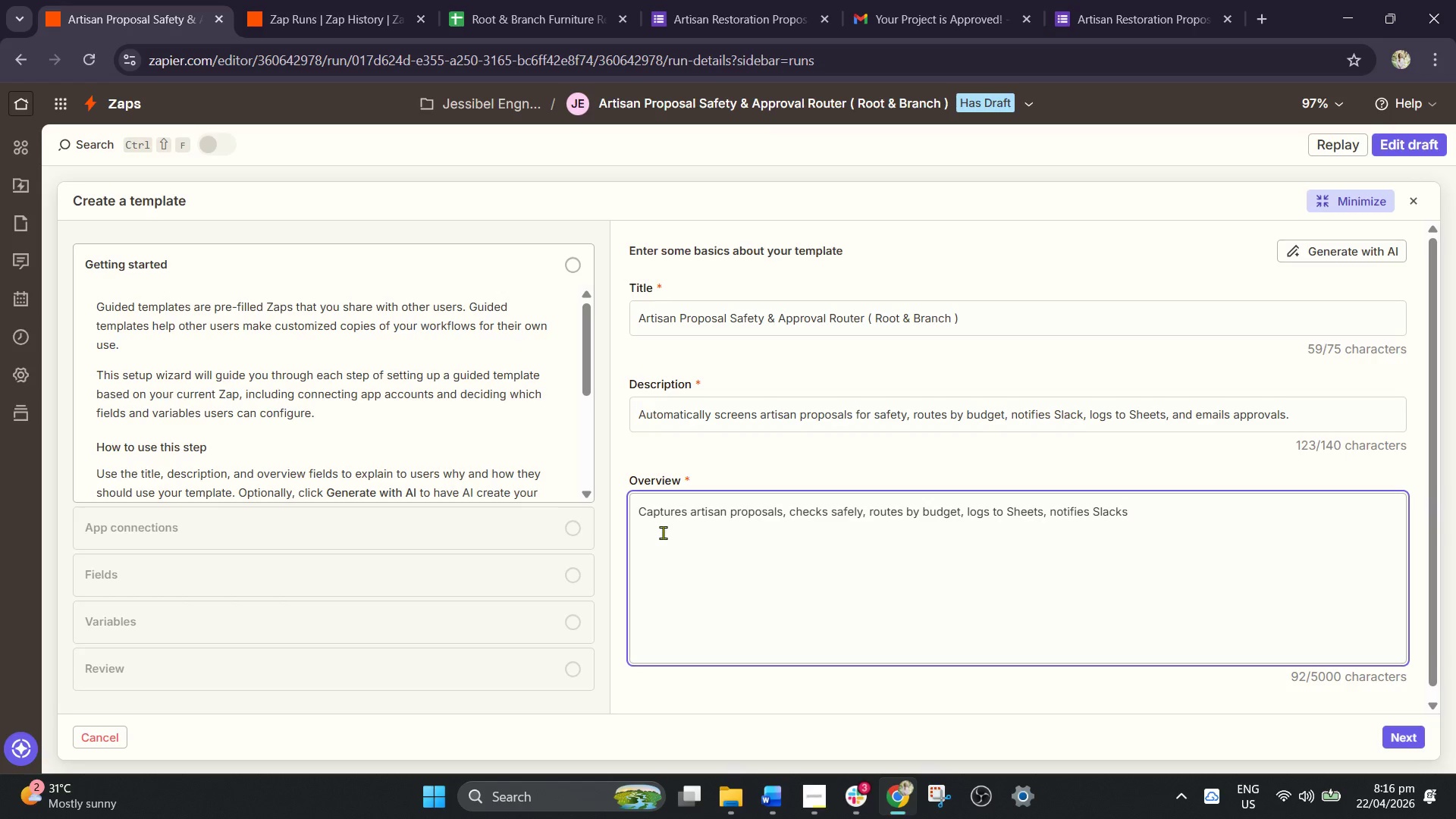 
wait(6.14)
 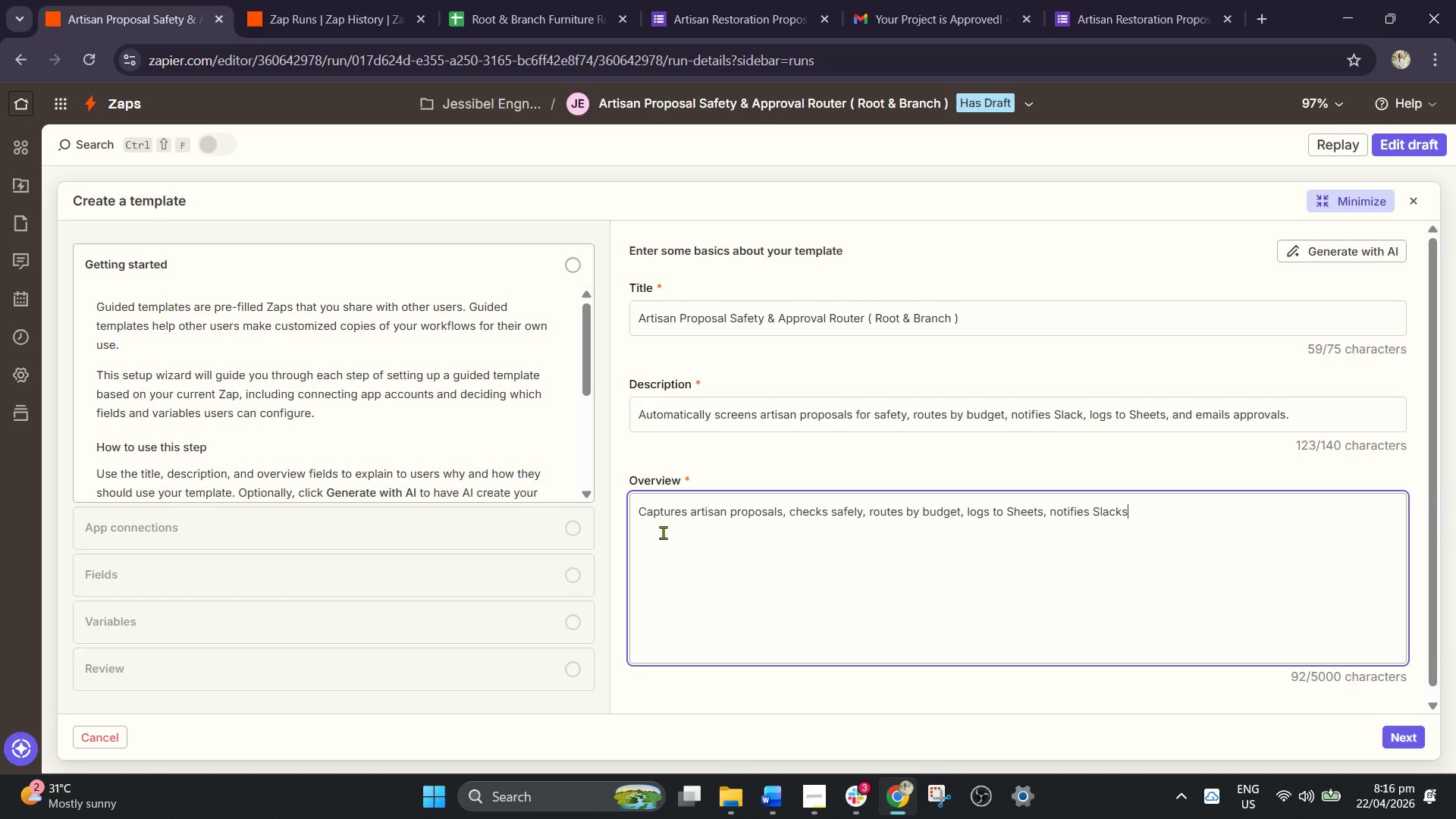 
key(Backspace)
 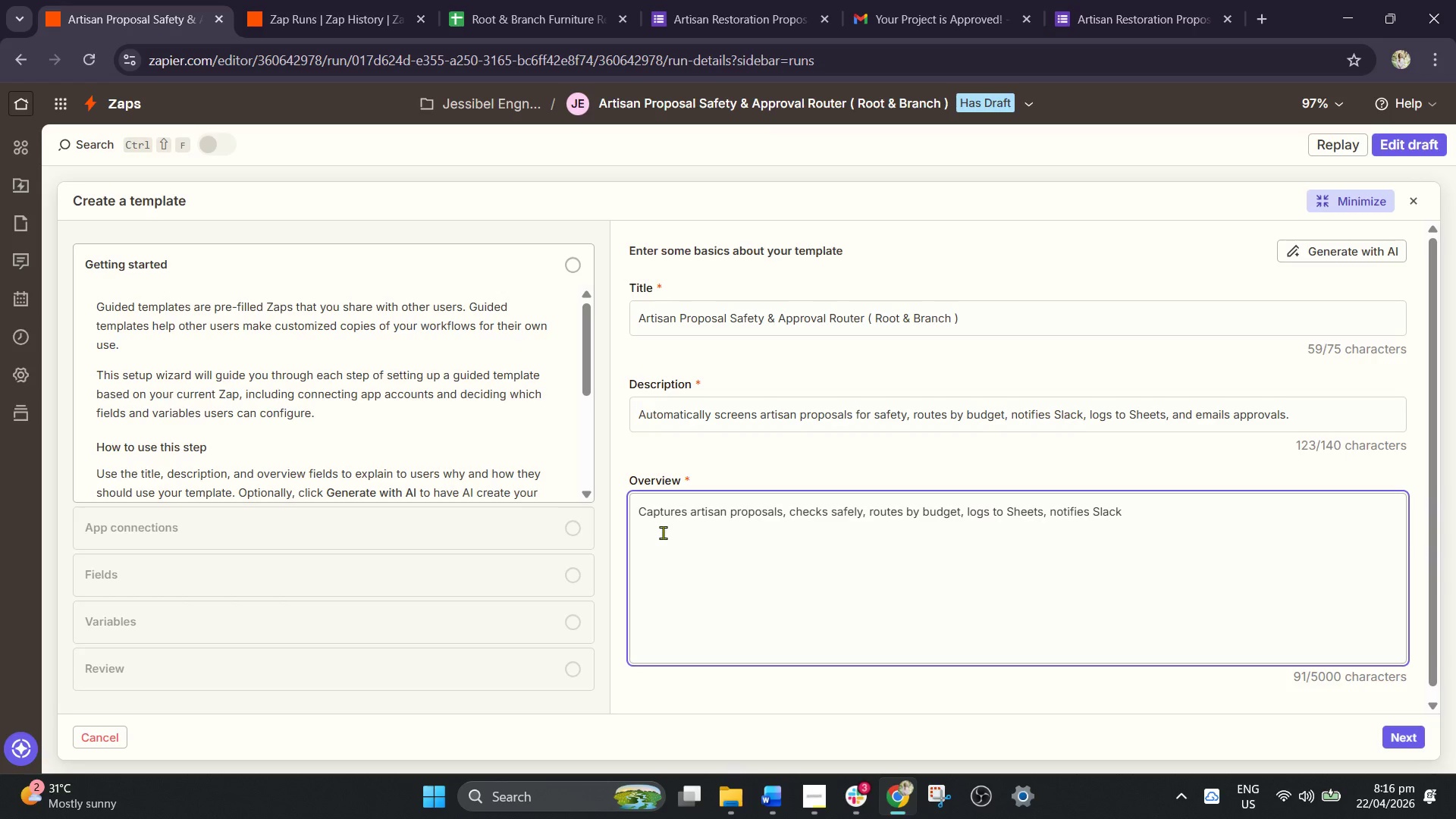 
type(, and emails approvals automatically.)
 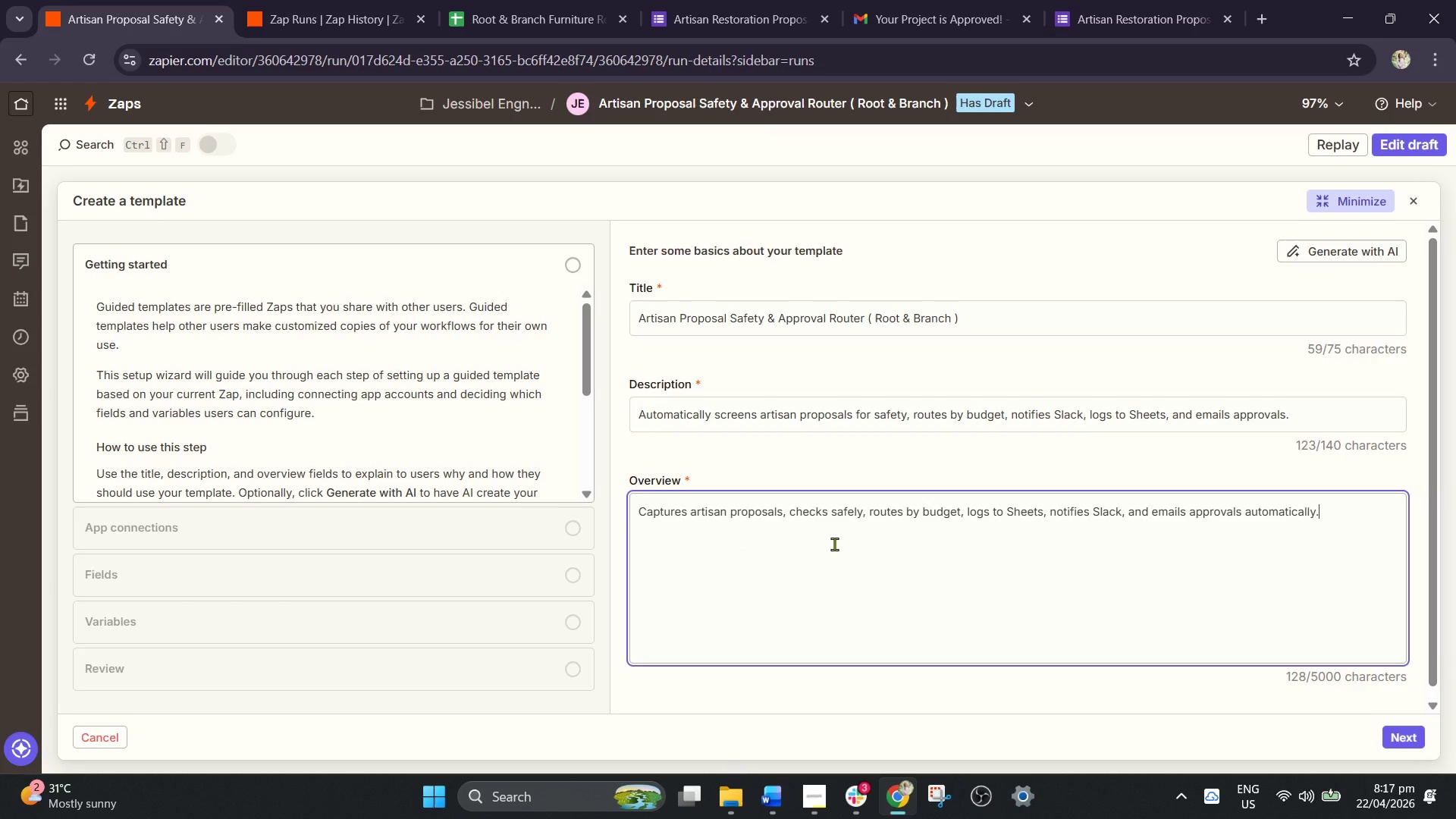 
scroll: coordinate [834, 544], scroll_direction: down, amount: 1.0
 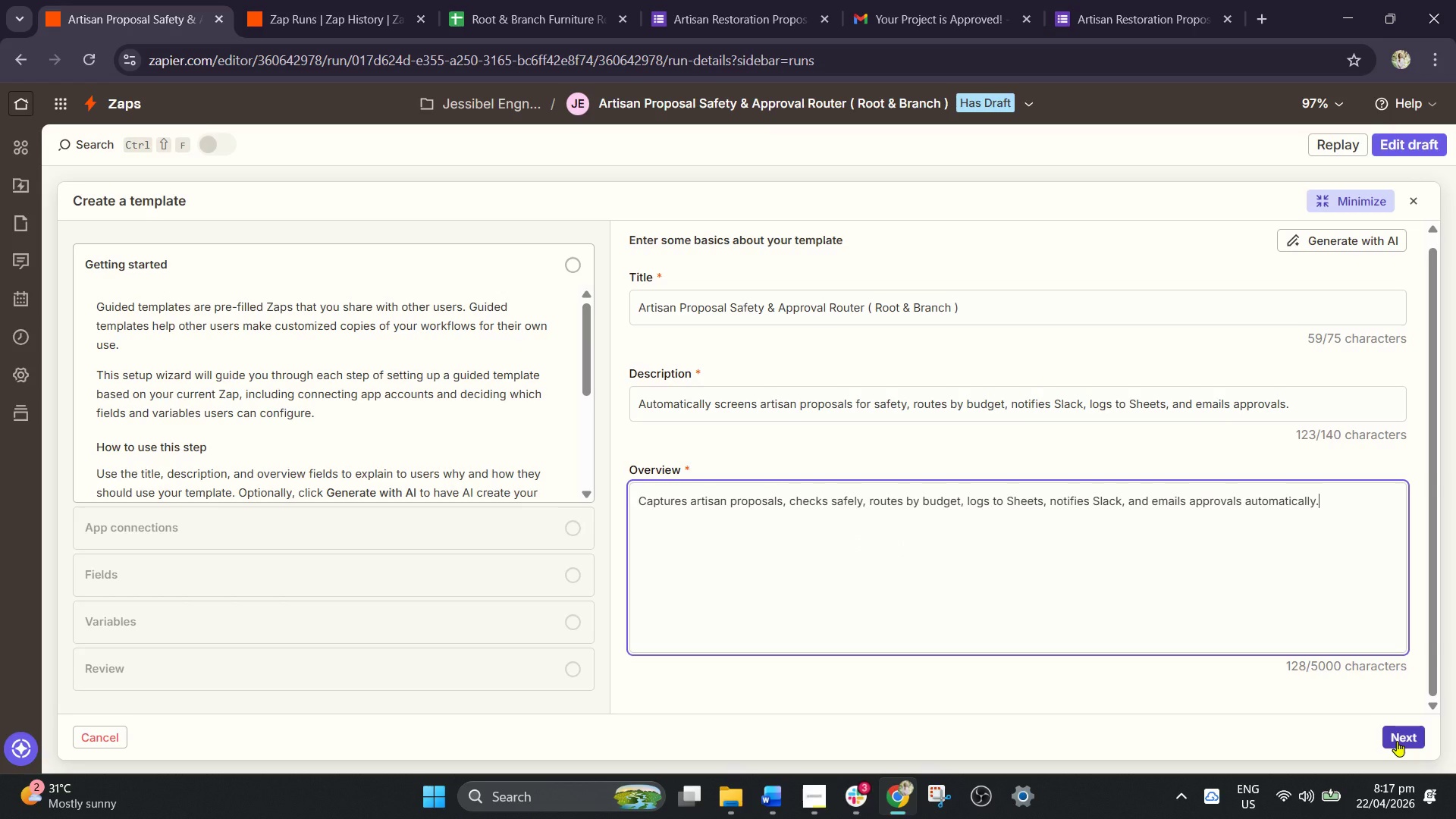 
wait(7.11)
 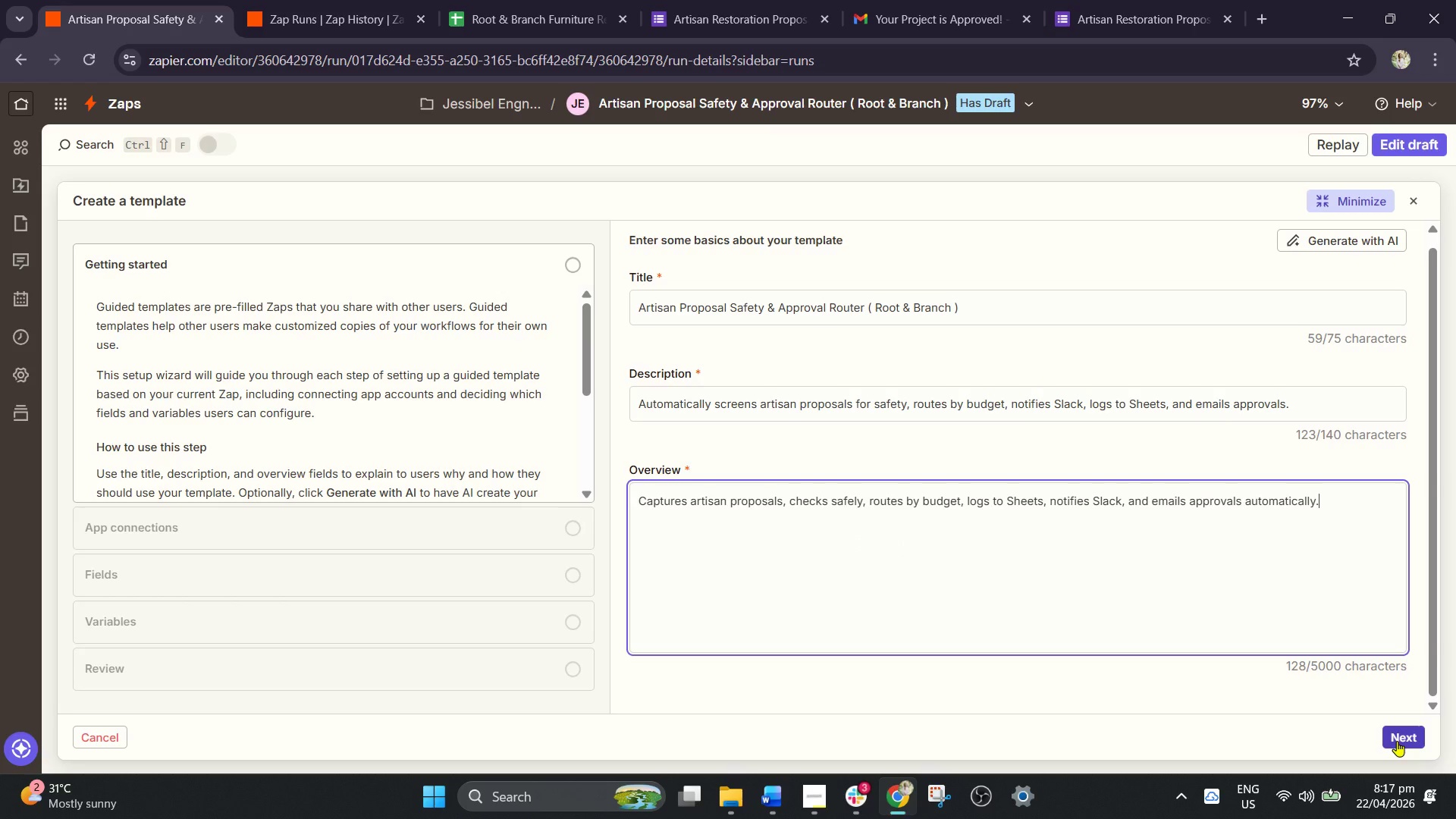 
left_click([1397, 741])
 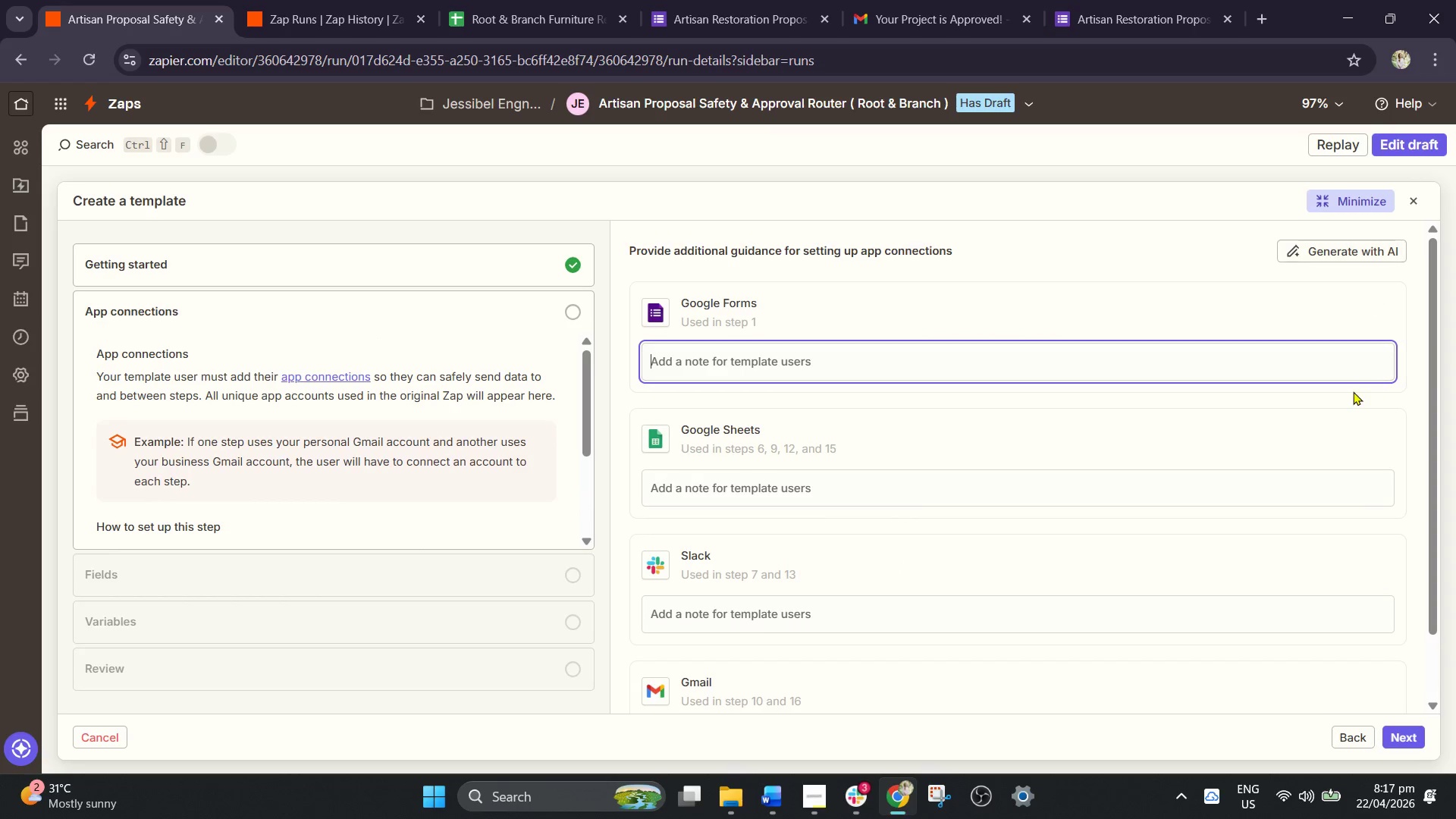 
wait(8.19)
 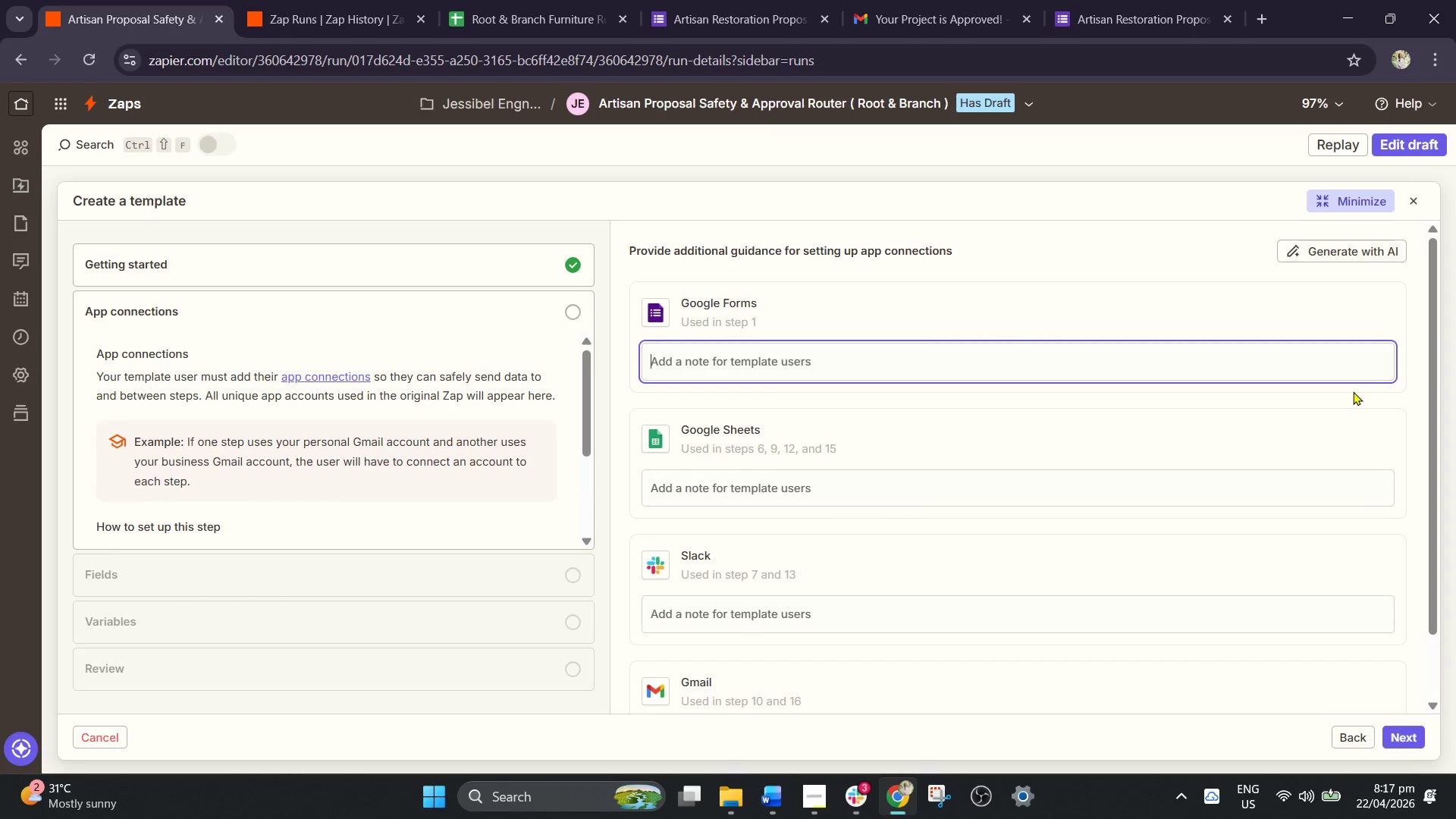 
left_click([1405, 736])
 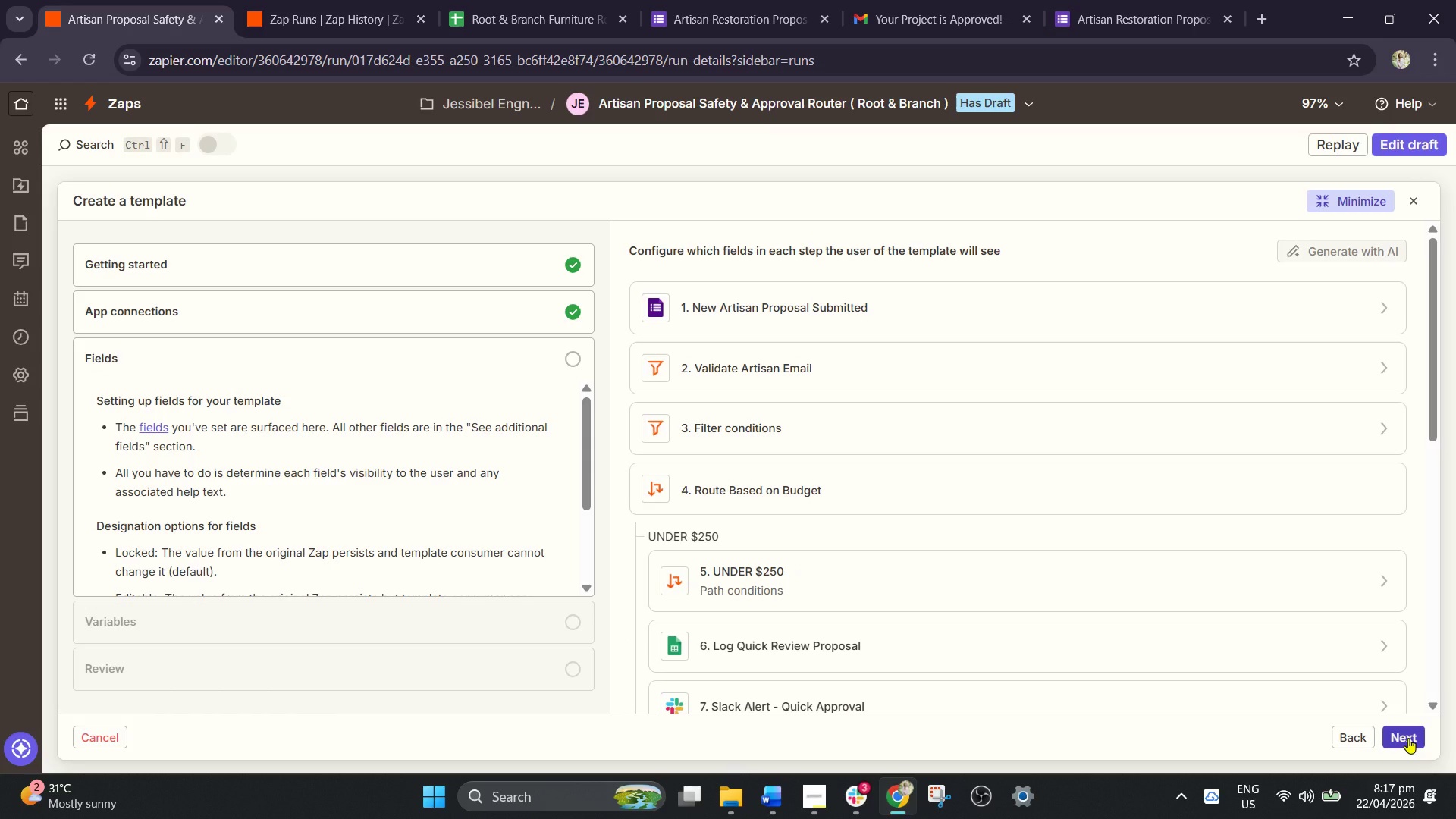 
left_click([1408, 738])
 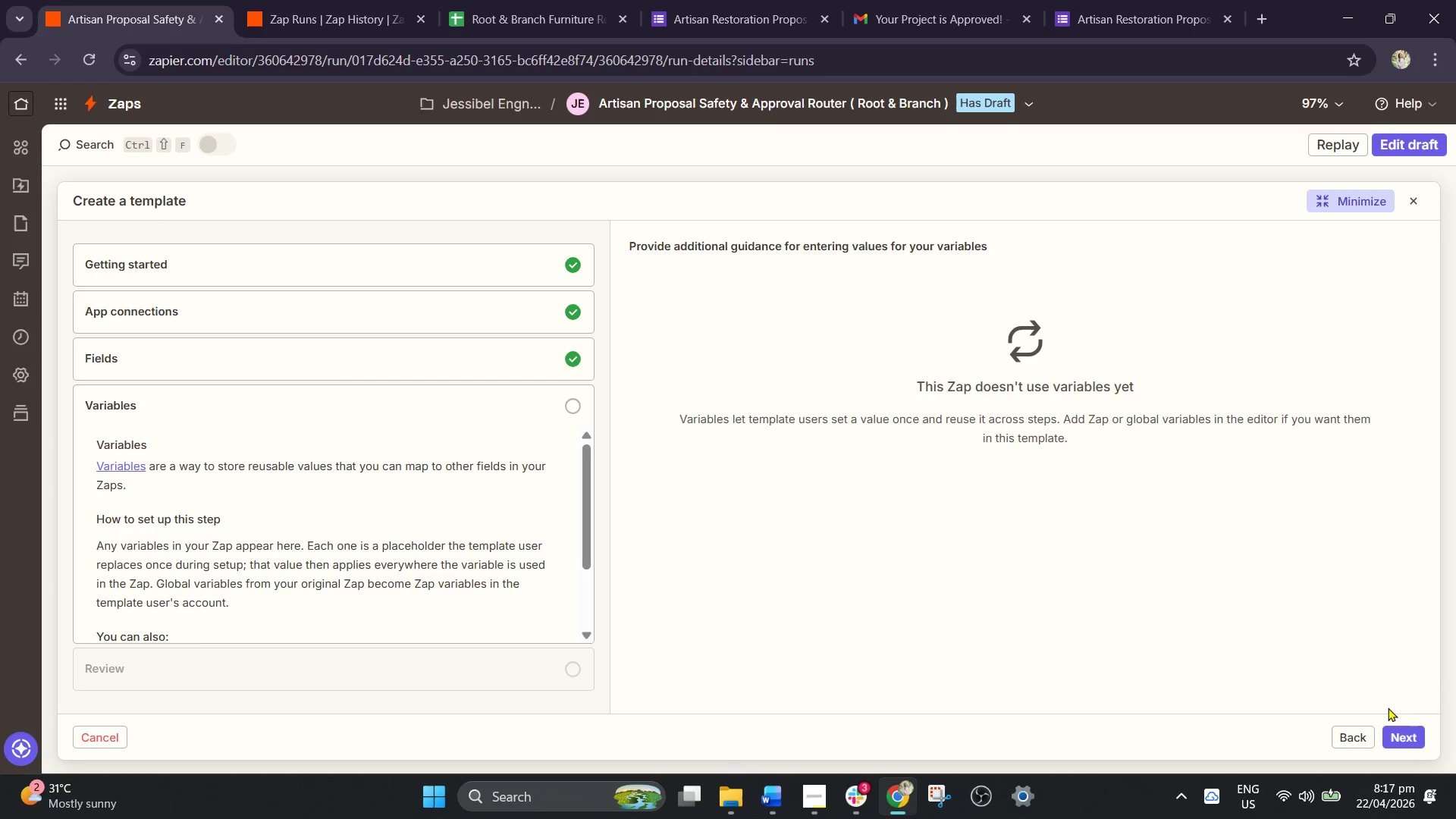 
wait(6.69)
 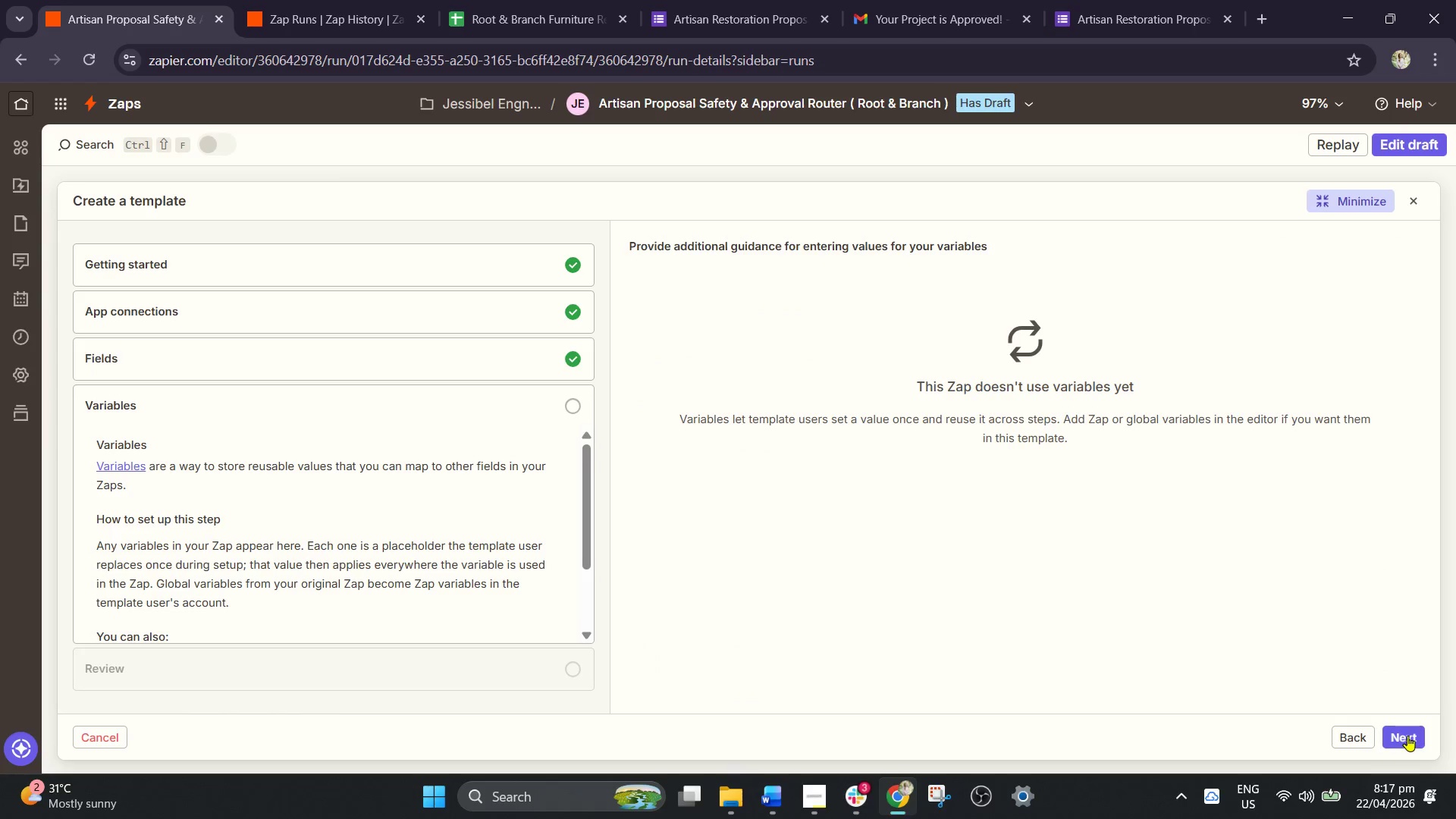 
left_click([1402, 743])
 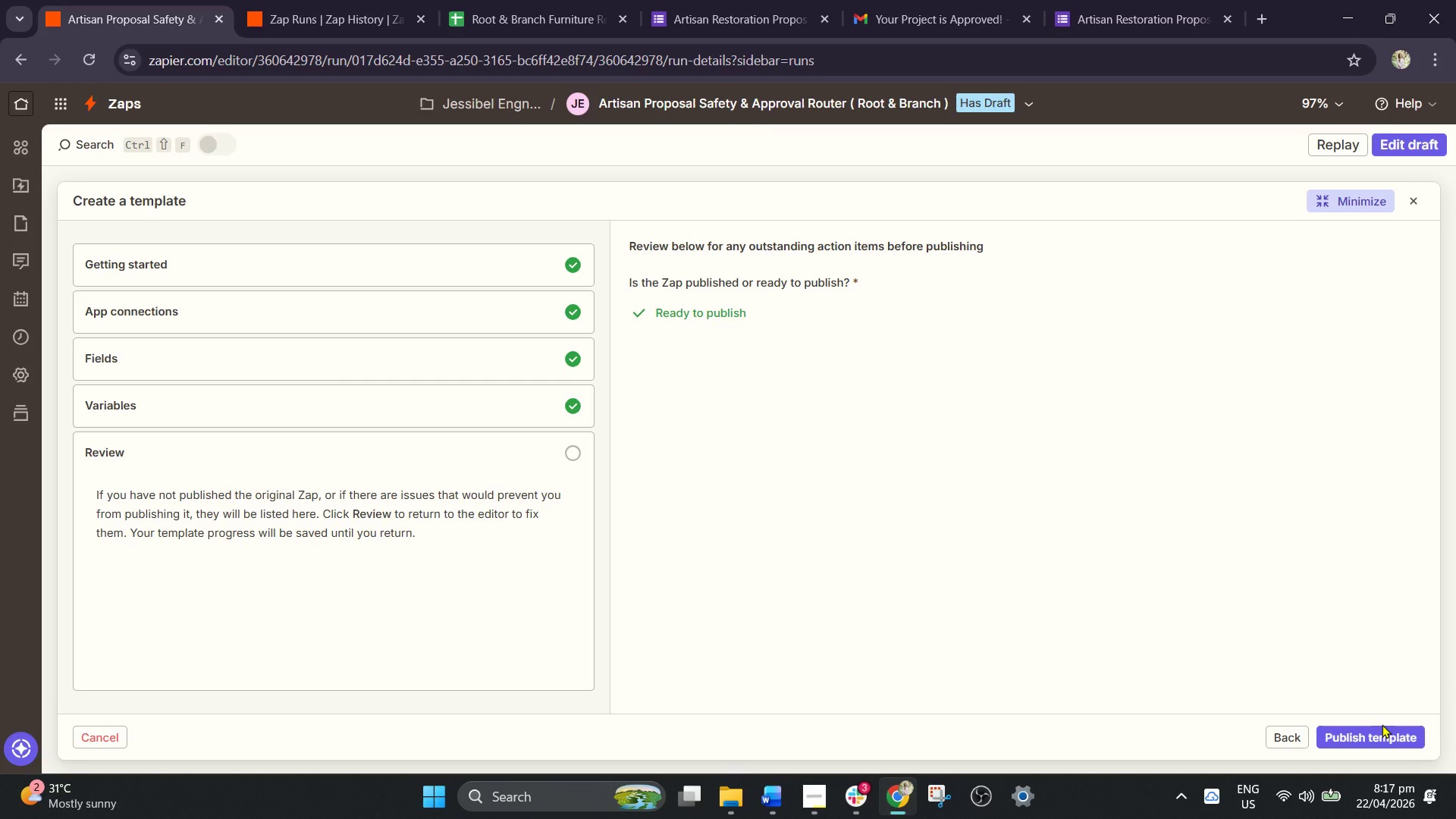 
wait(11.56)
 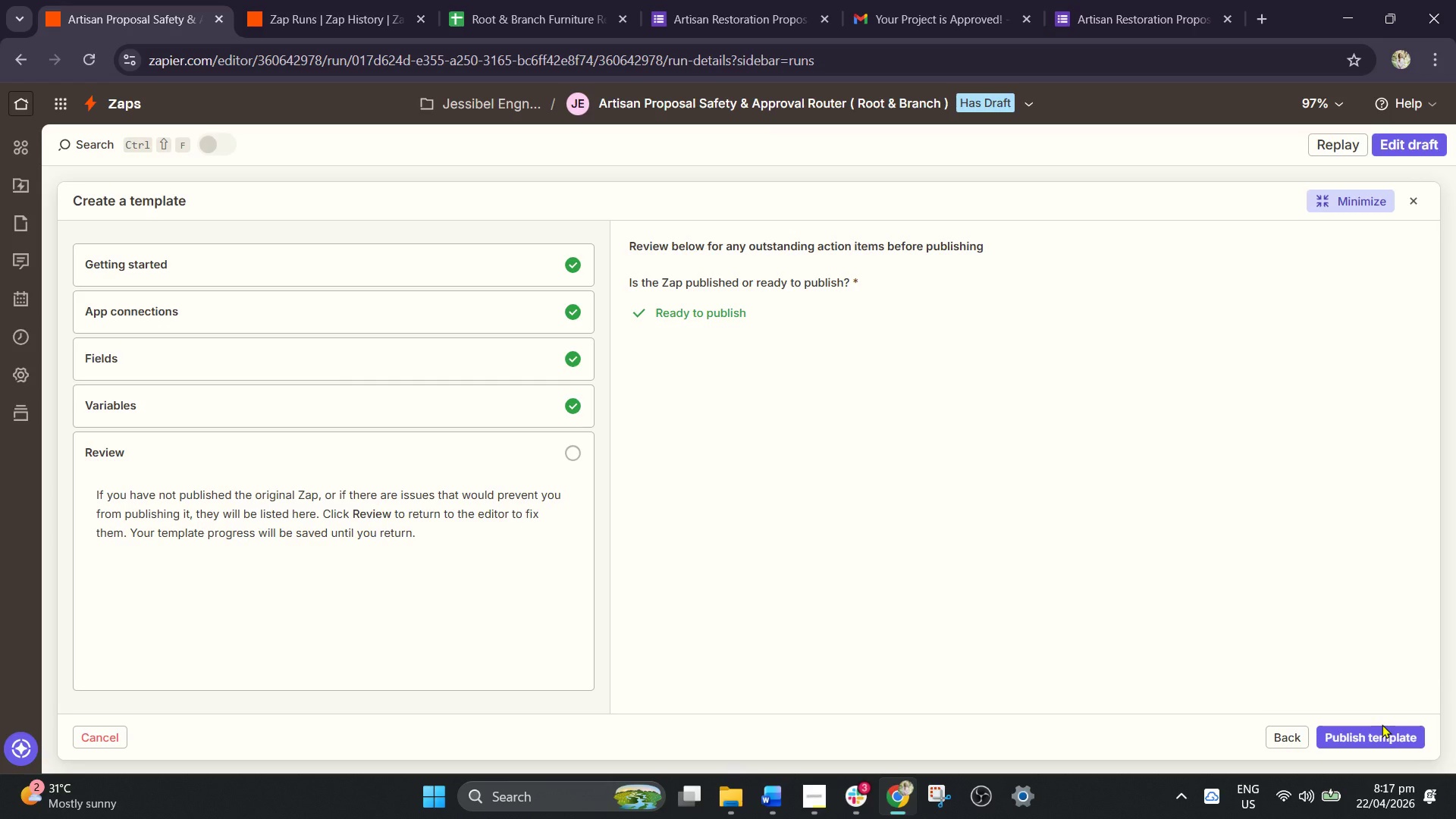 
left_click([1386, 735])
 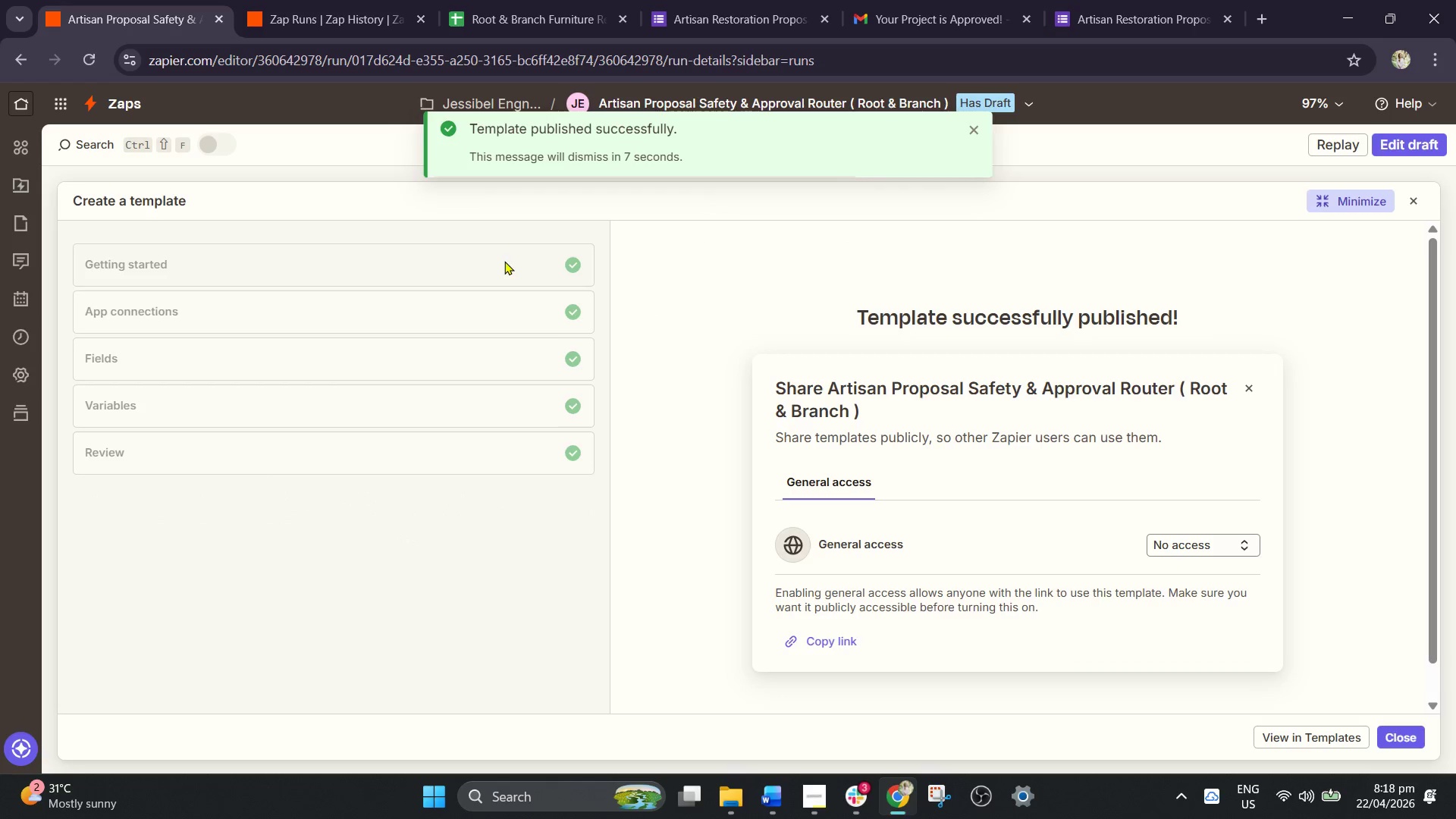 
wait(14.25)
 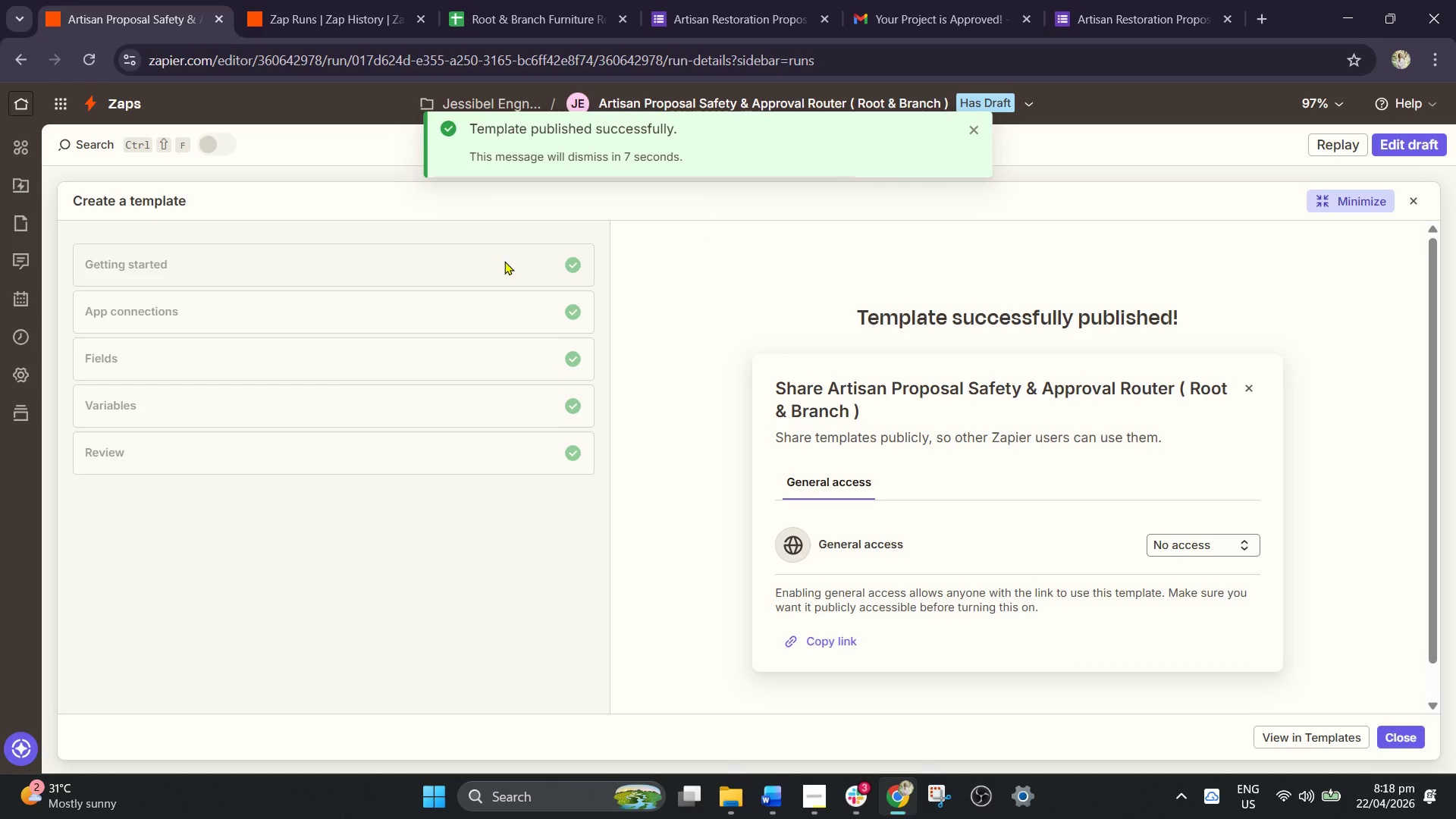 
left_click([1238, 548])
 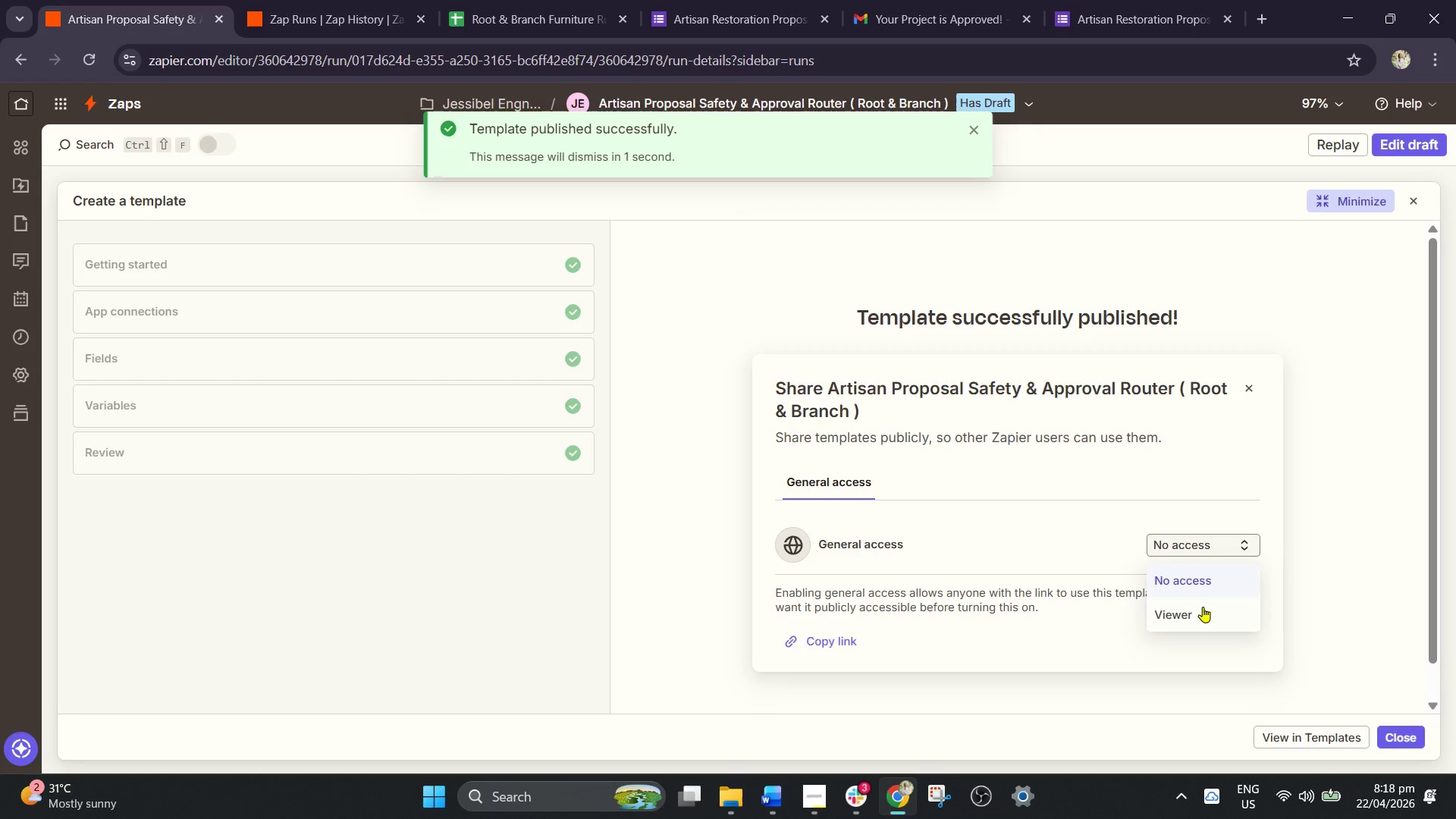 
left_click([1199, 615])
 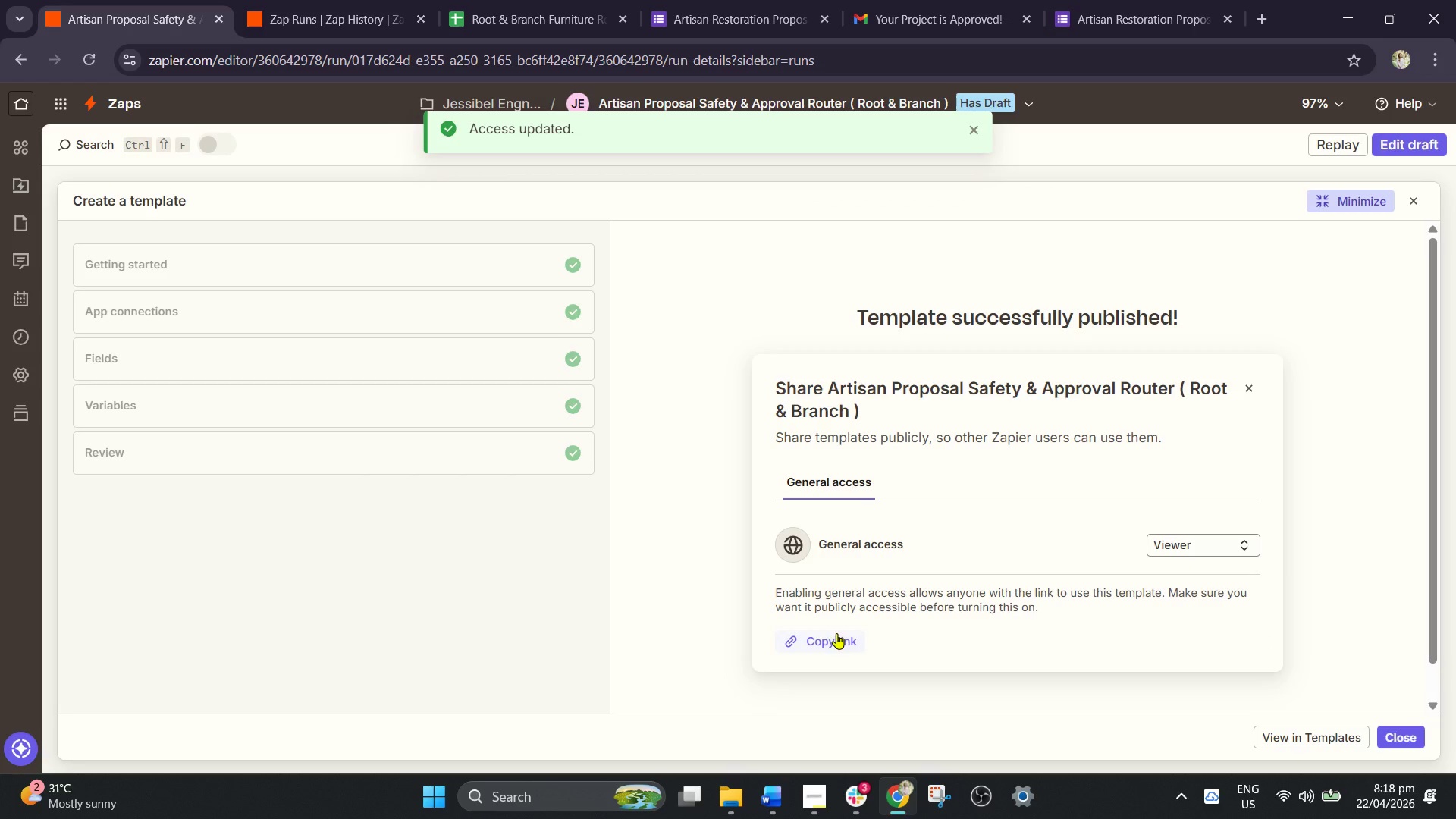 
left_click([834, 641])
 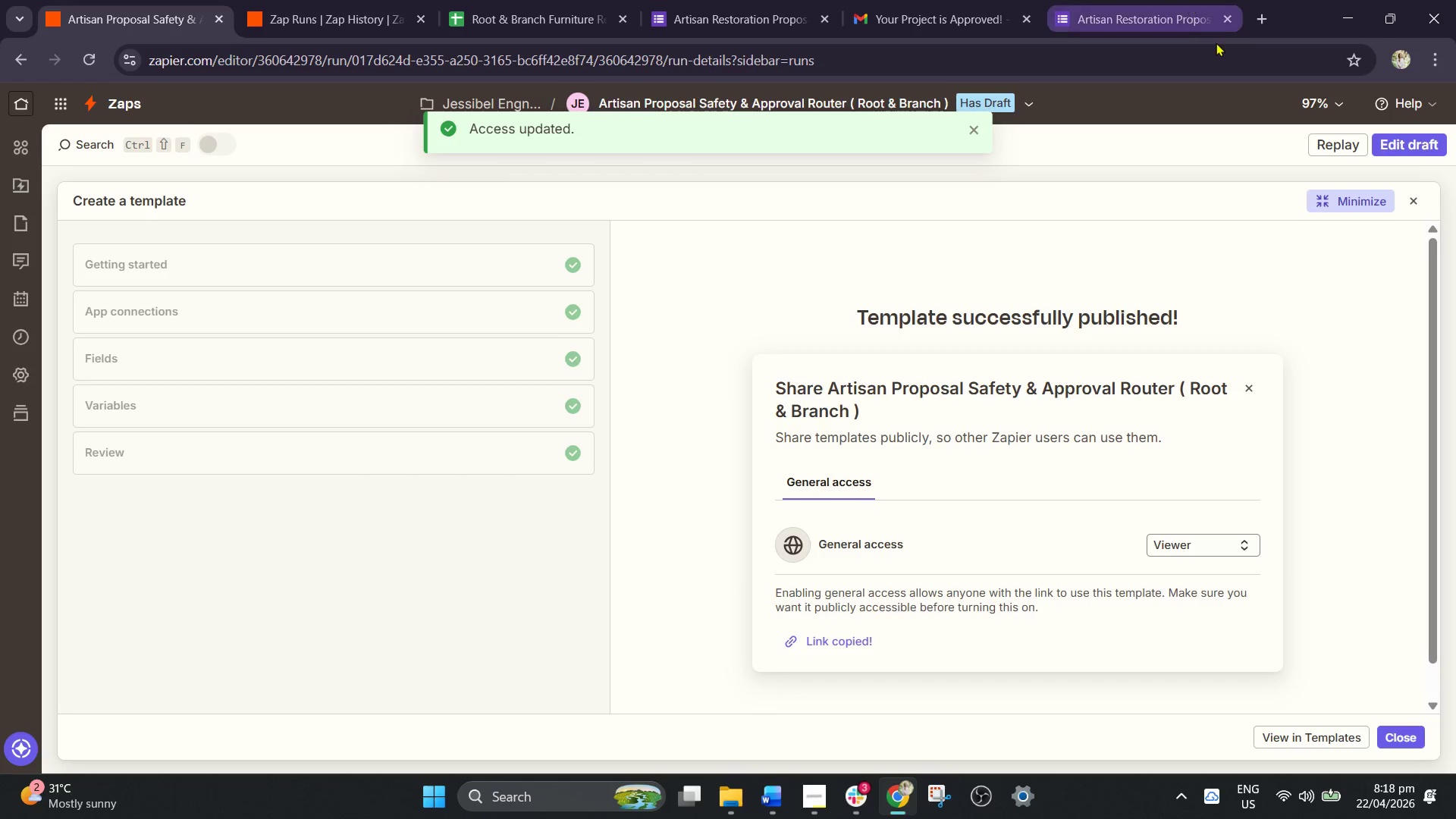 
mouse_move([1260, 39])
 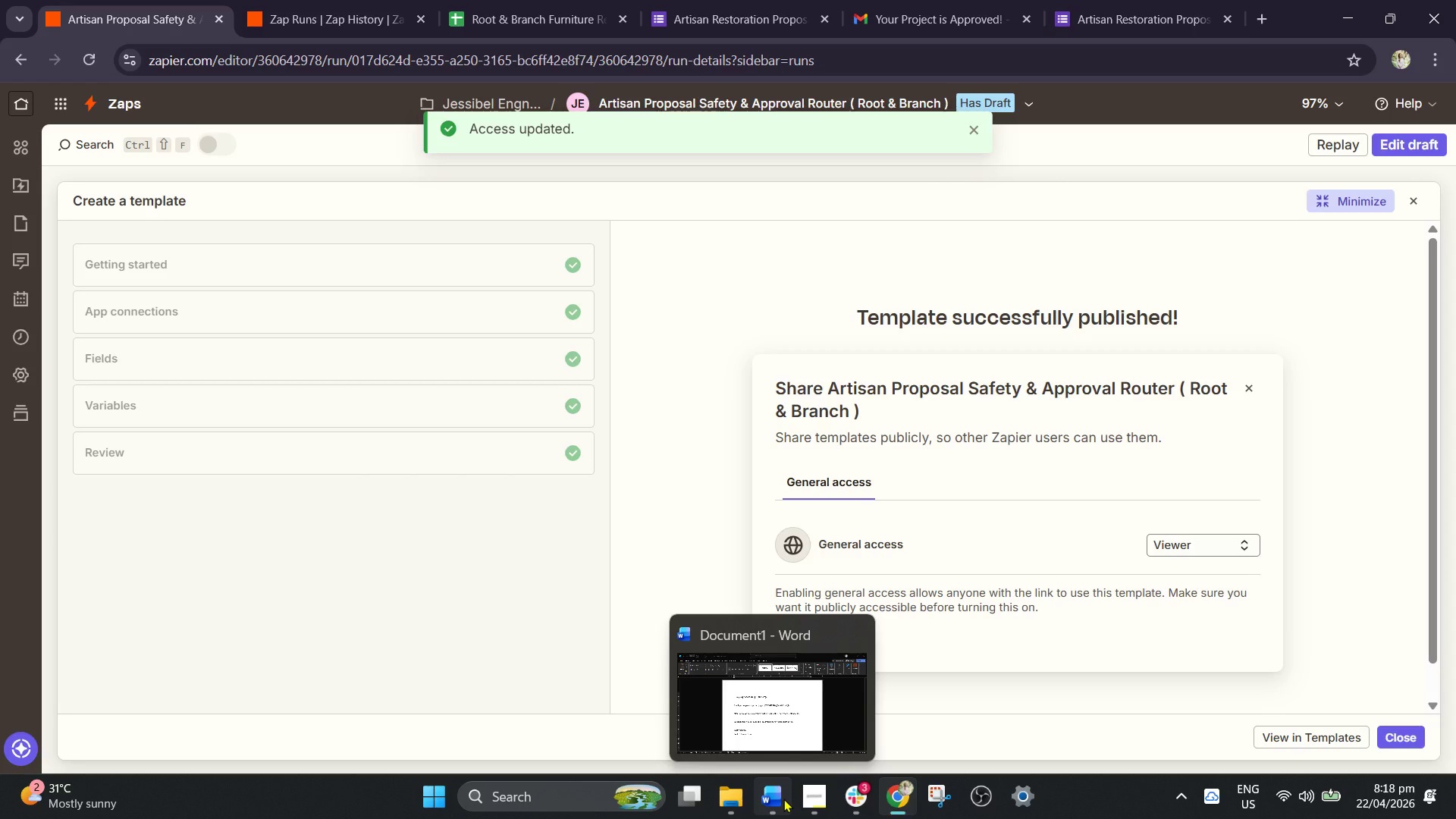 
left_click([783, 799])
 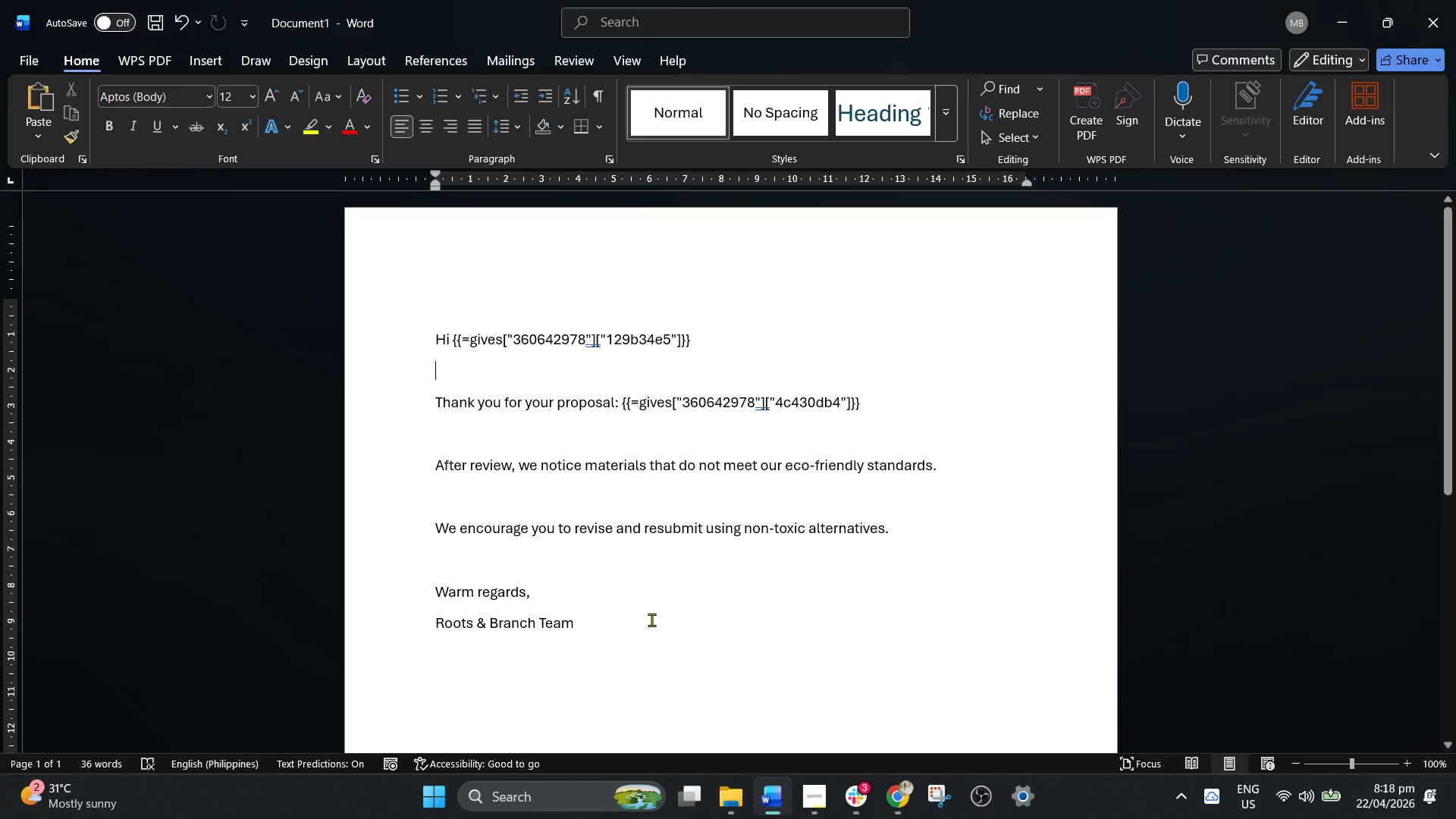 
scroll: coordinate [621, 555], scroll_direction: down, amount: 3.0
 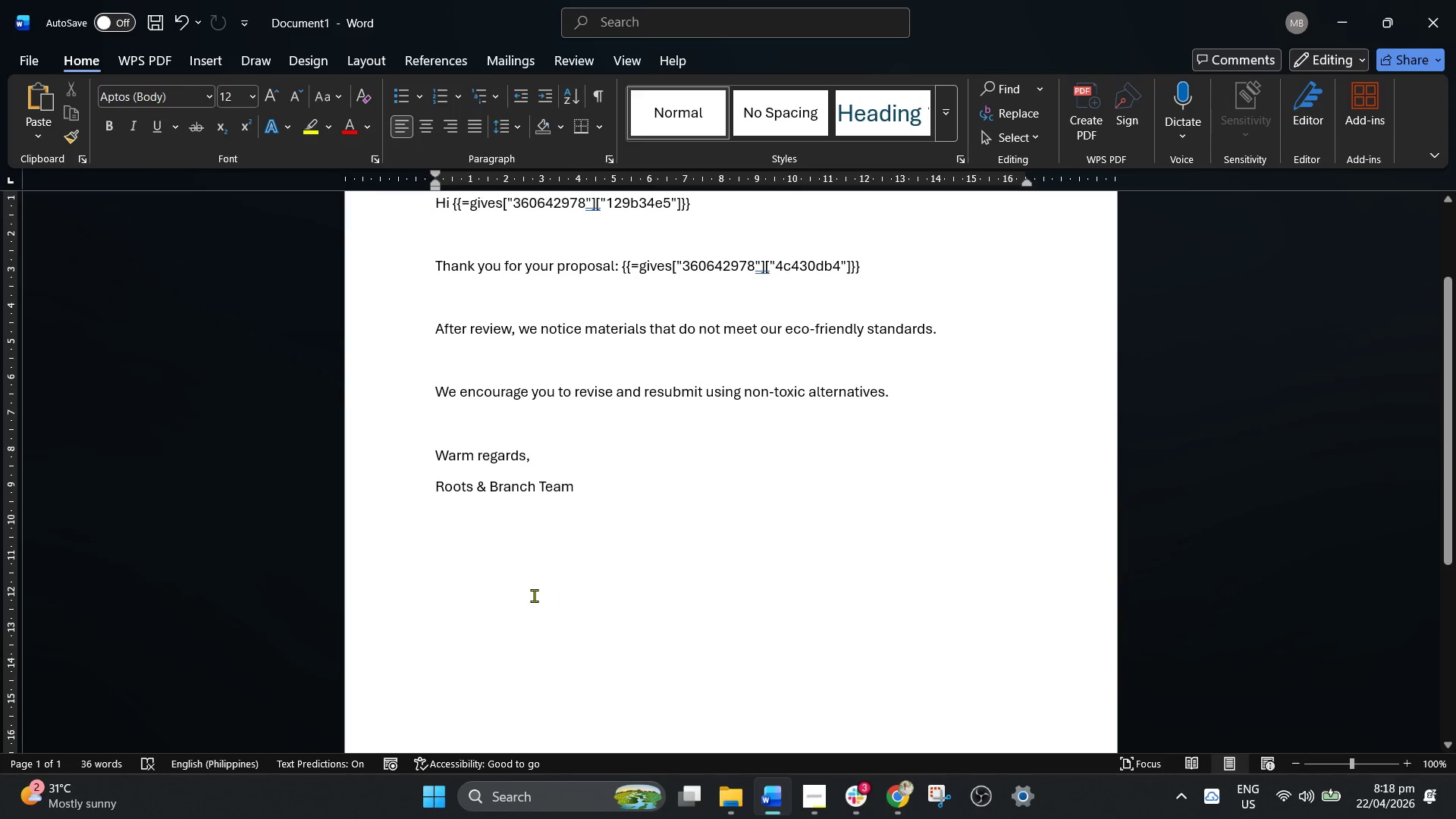 
left_click([532, 595])
 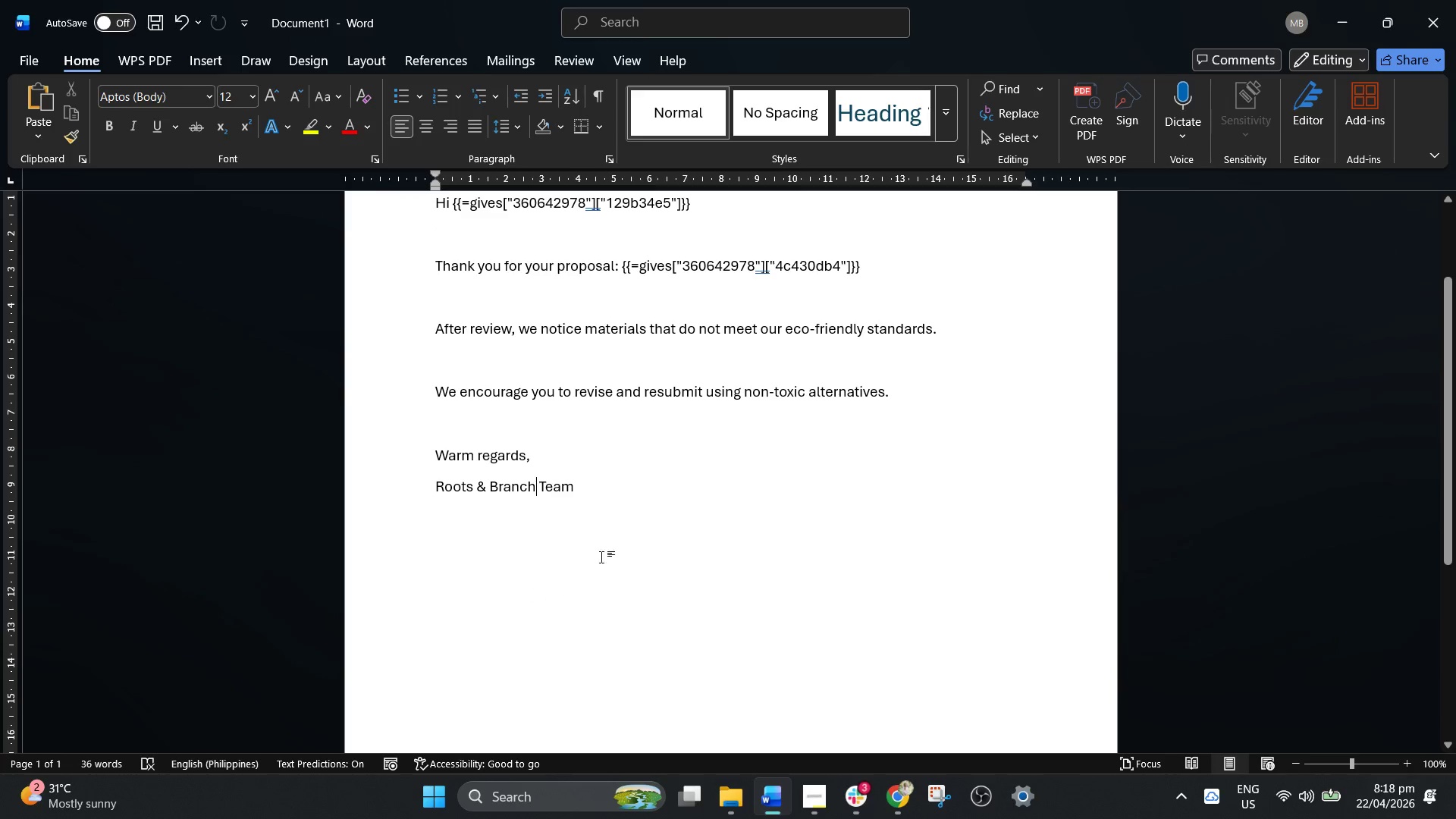 
left_click([632, 506])
 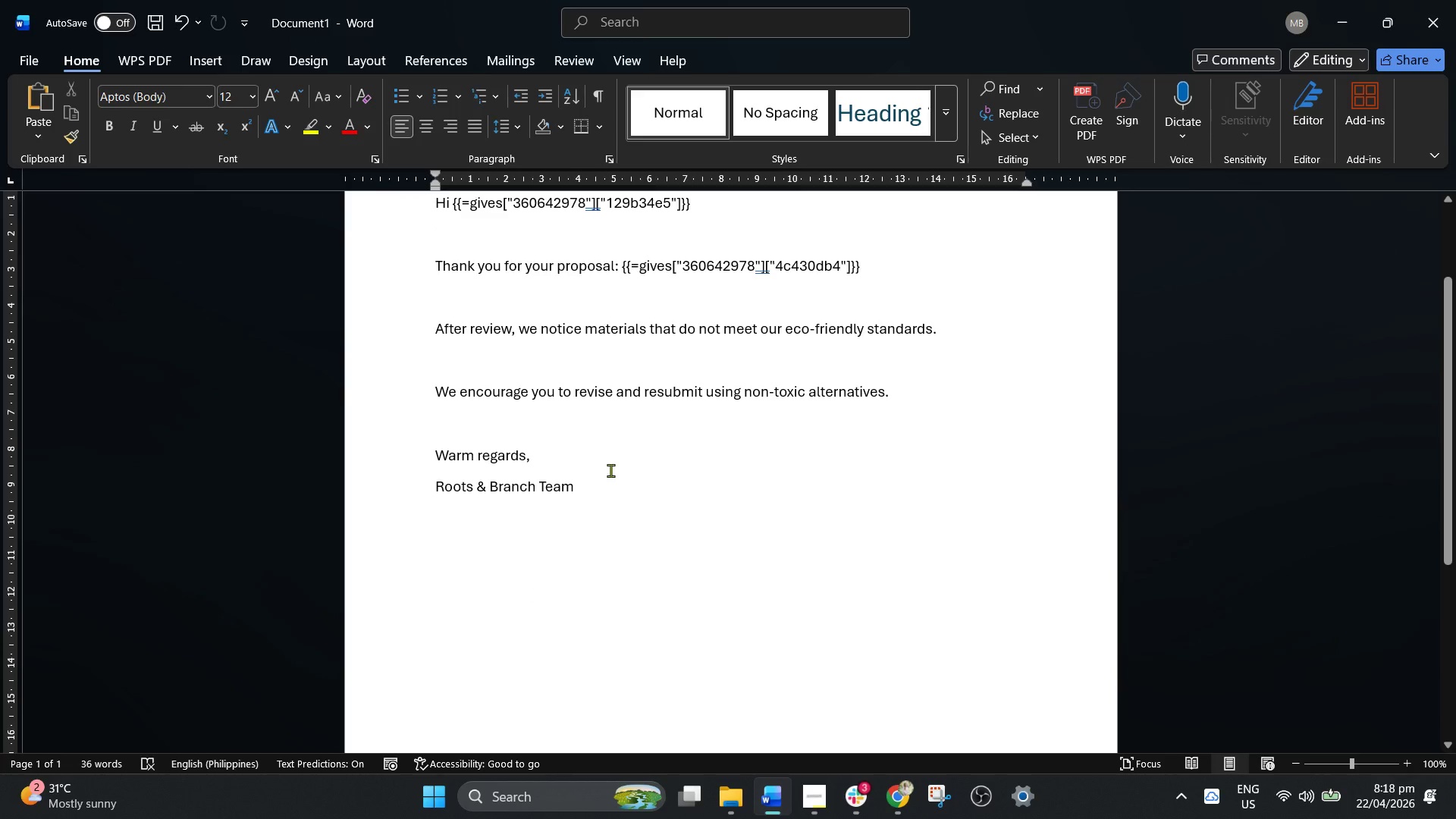 
key(NumpadEnter)
 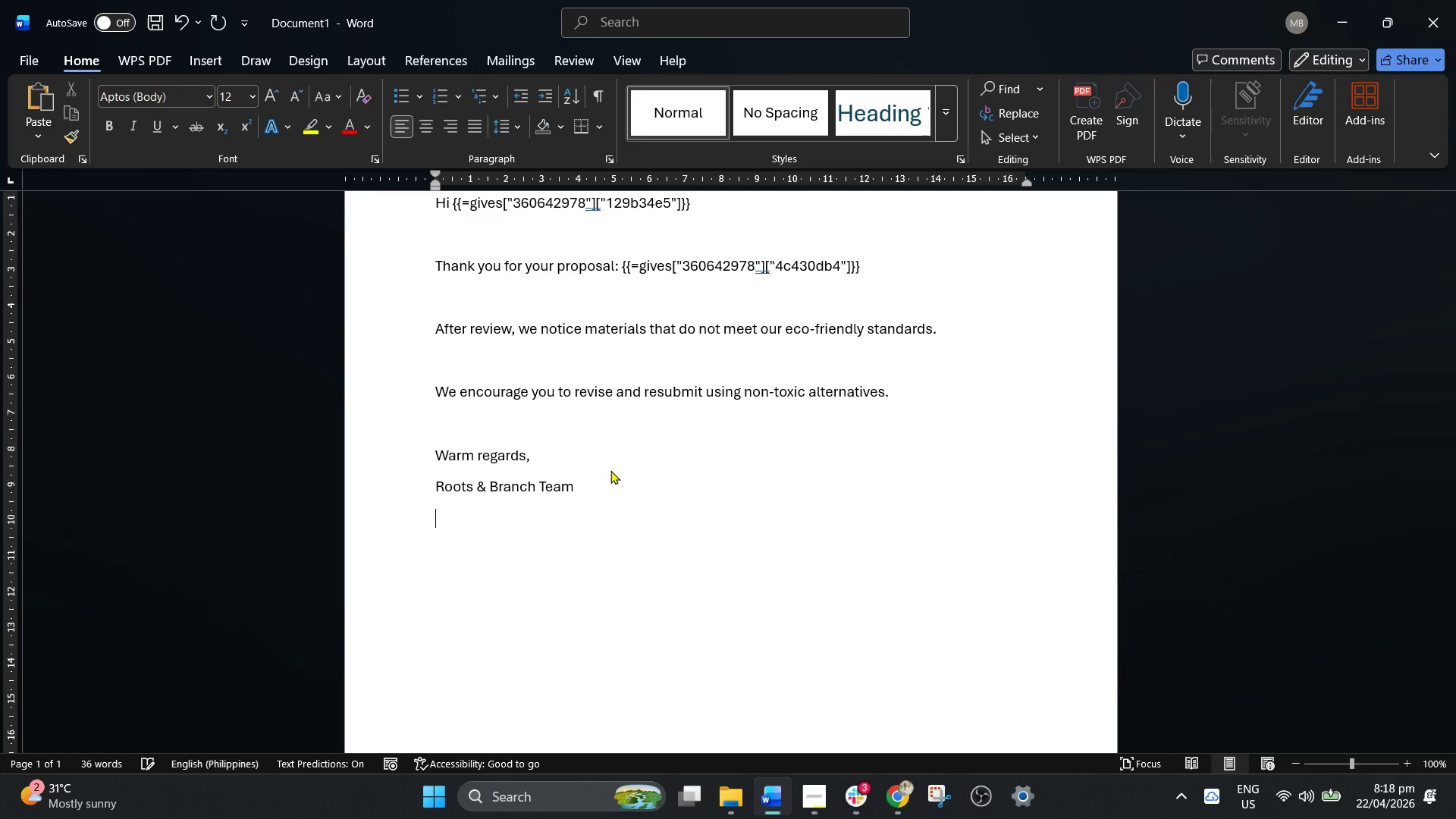 
key(NumpadEnter)
 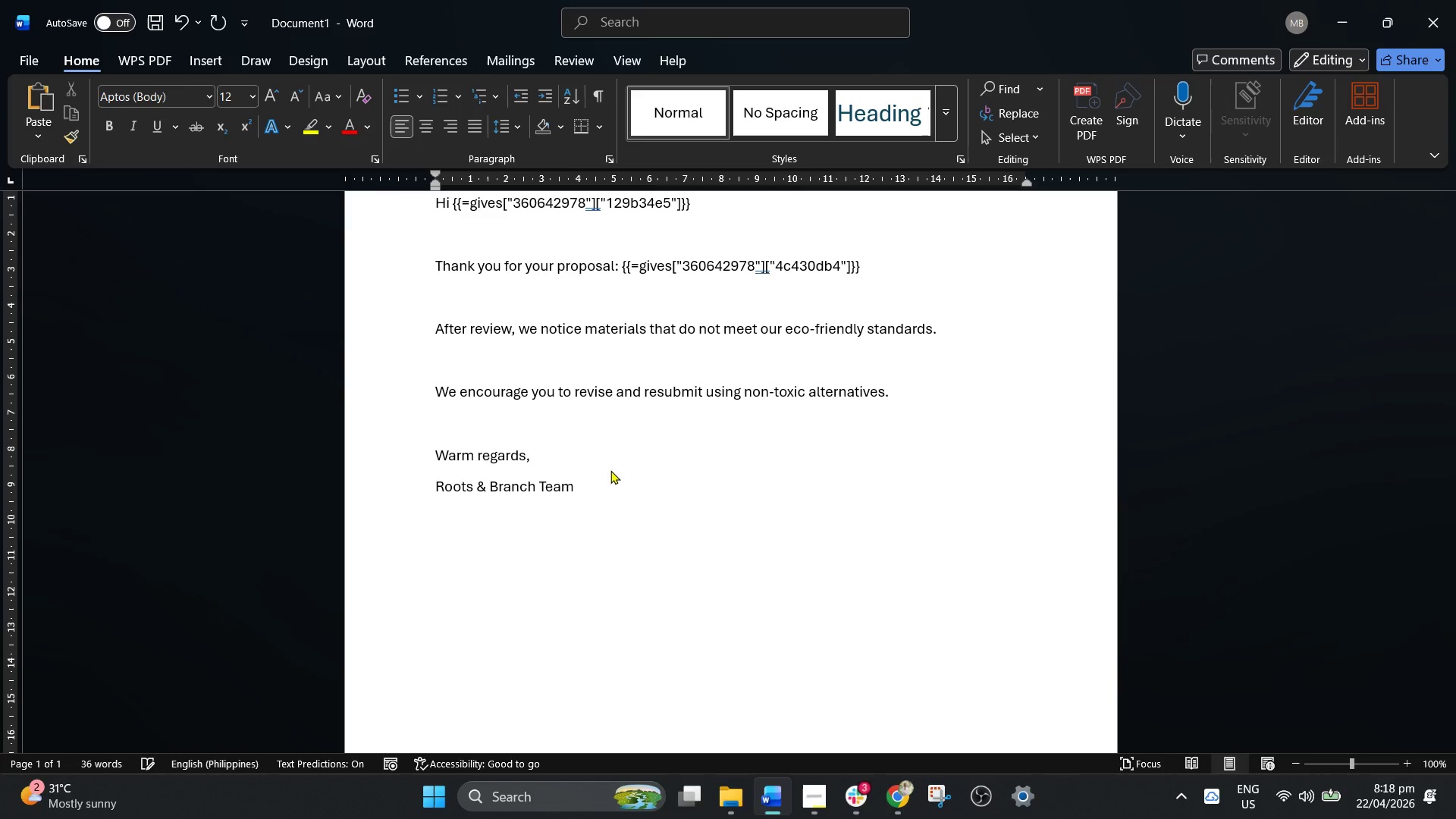 
key(Control+V)
 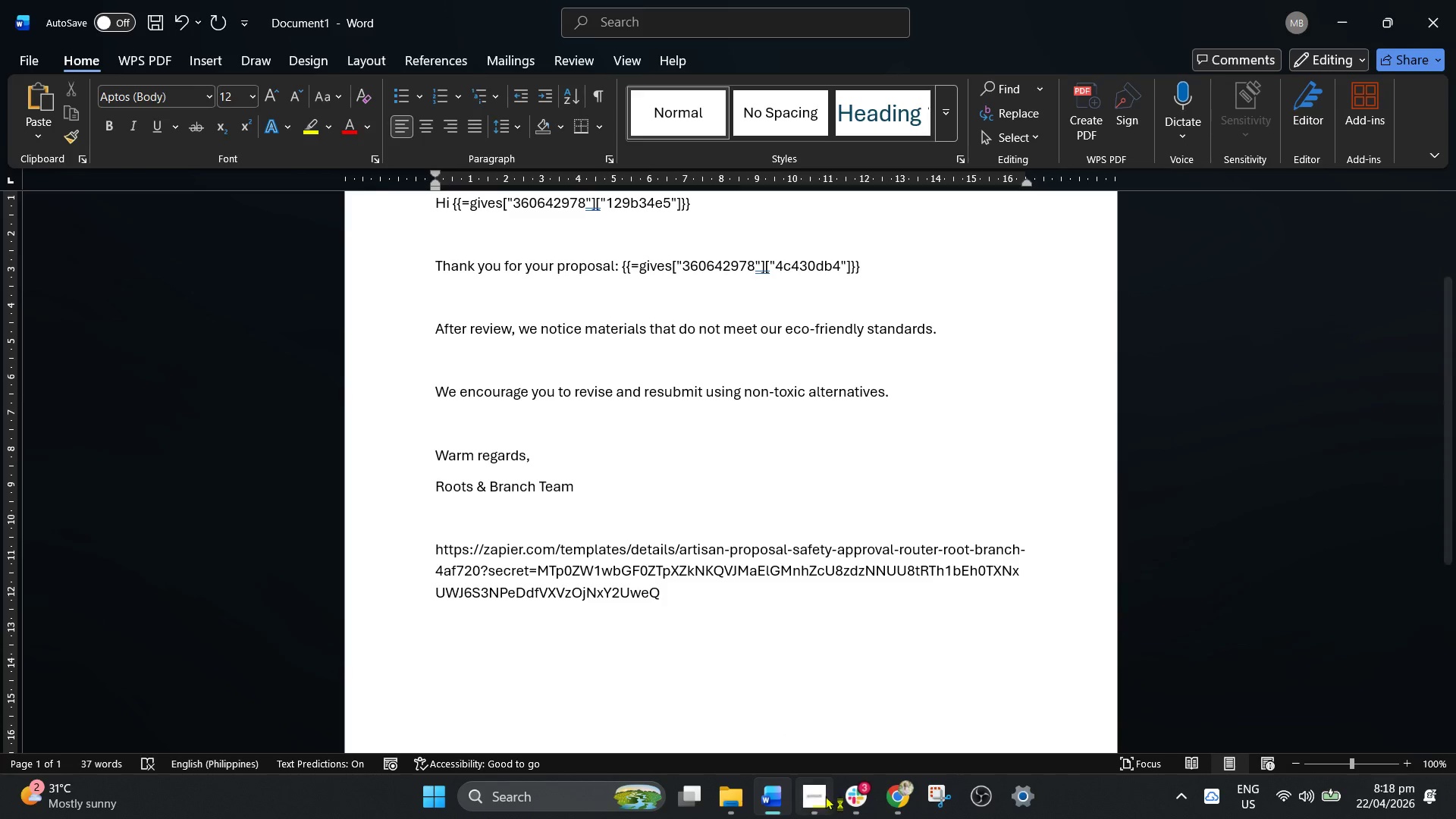 
left_click([886, 799])
 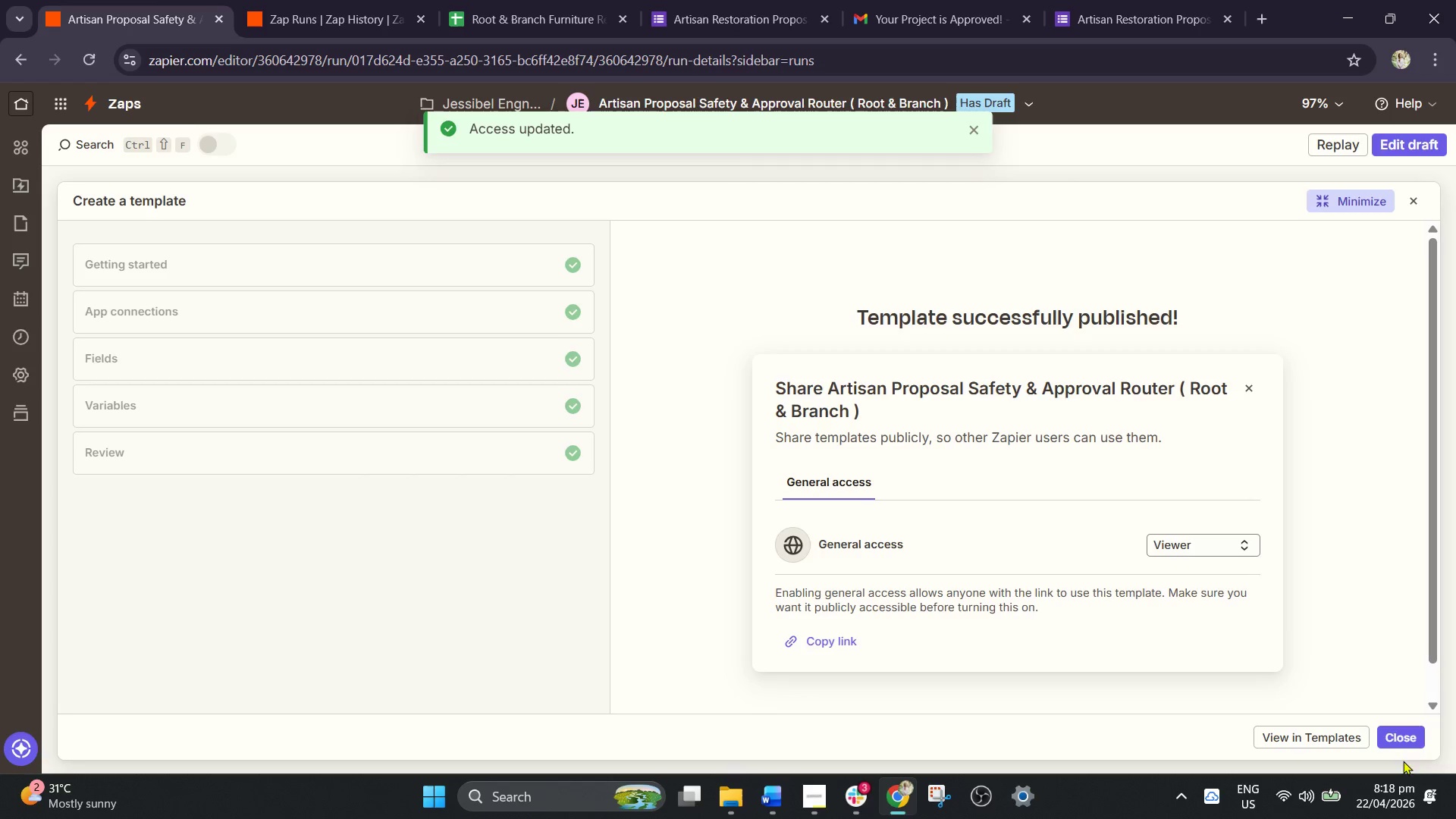 
left_click([1401, 741])
 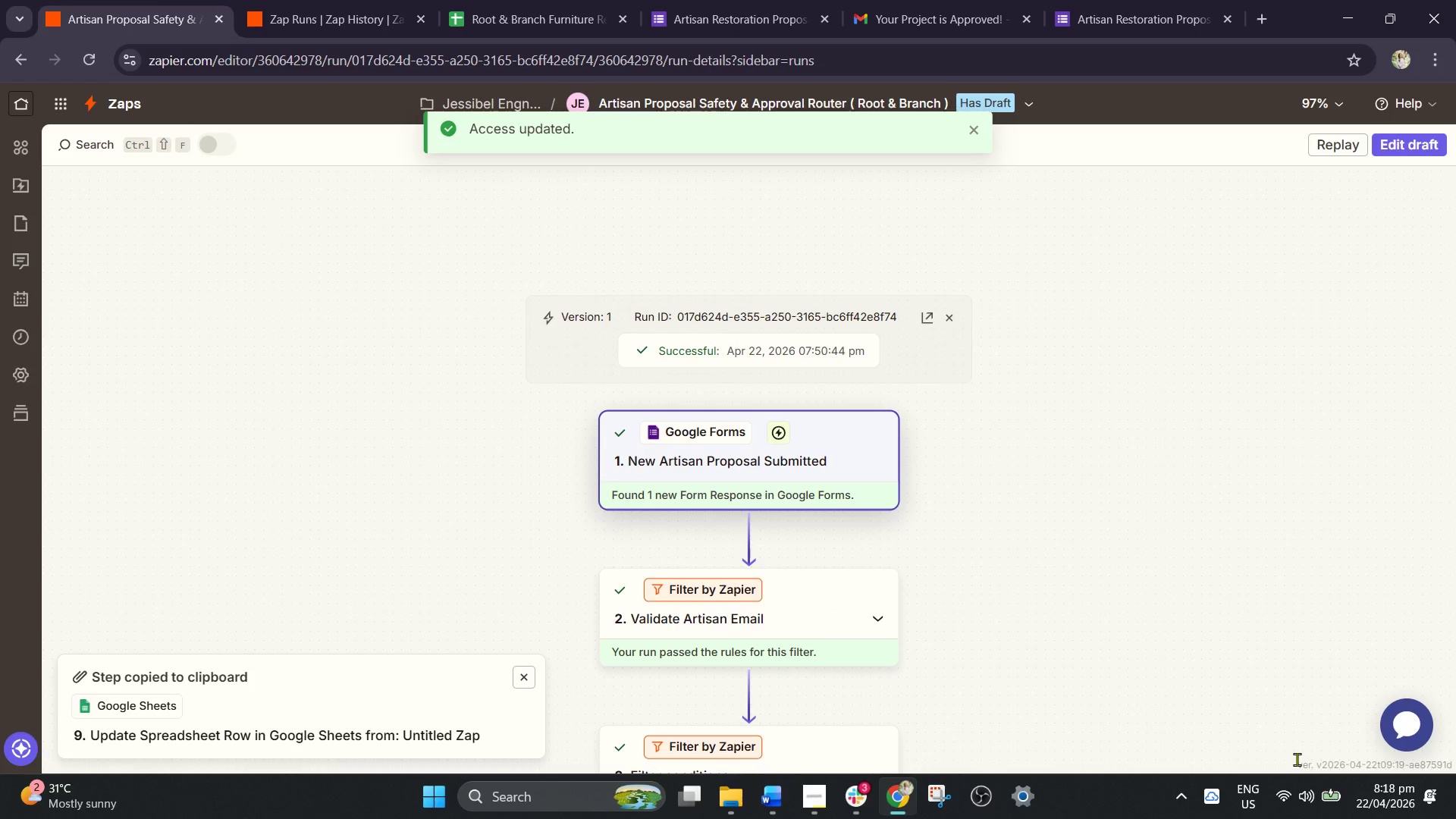 
wait(5.79)
 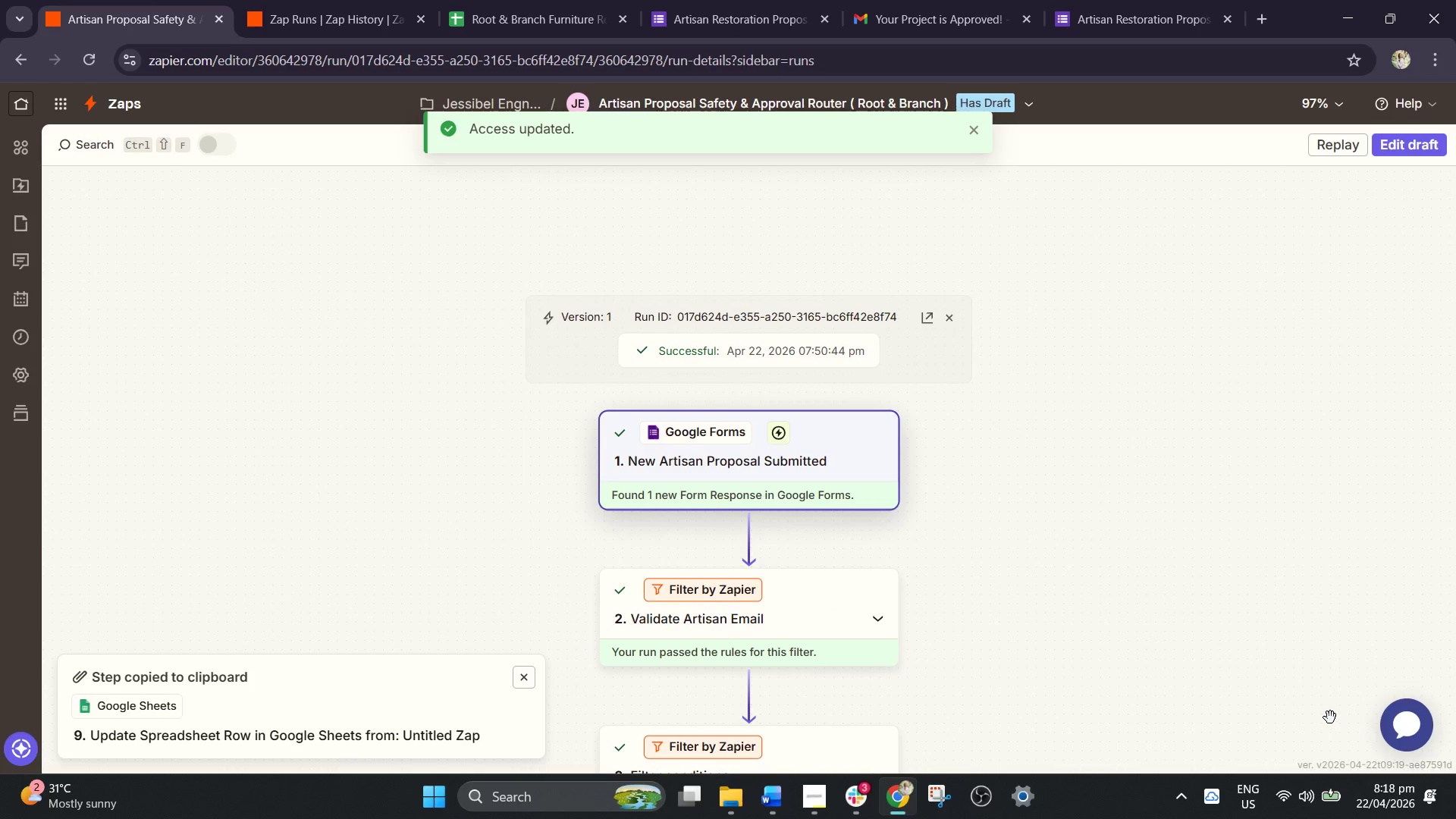 
mouse_move([1268, 798])
 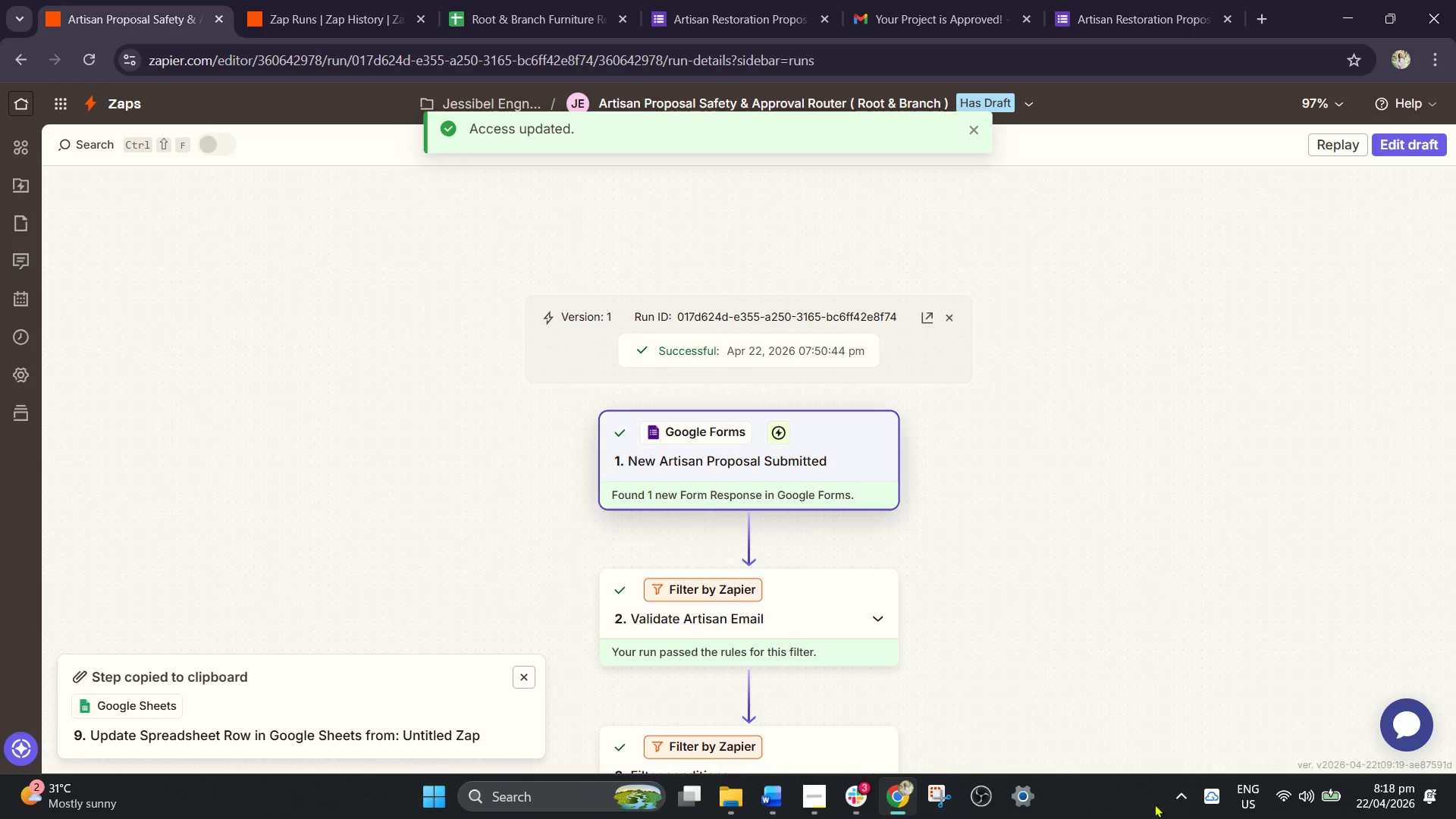 
wait(7.5)
 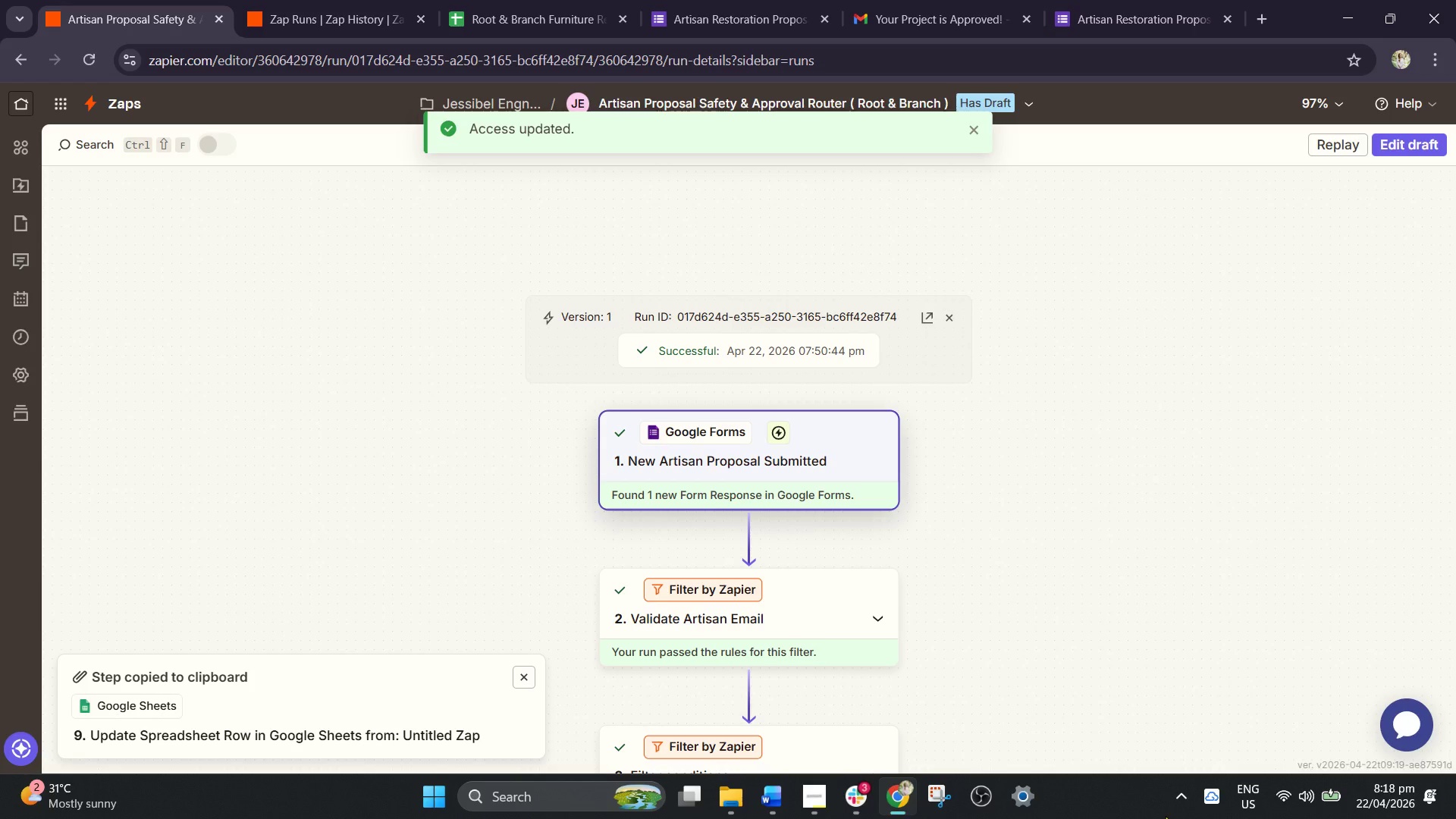 
left_click([818, 806])